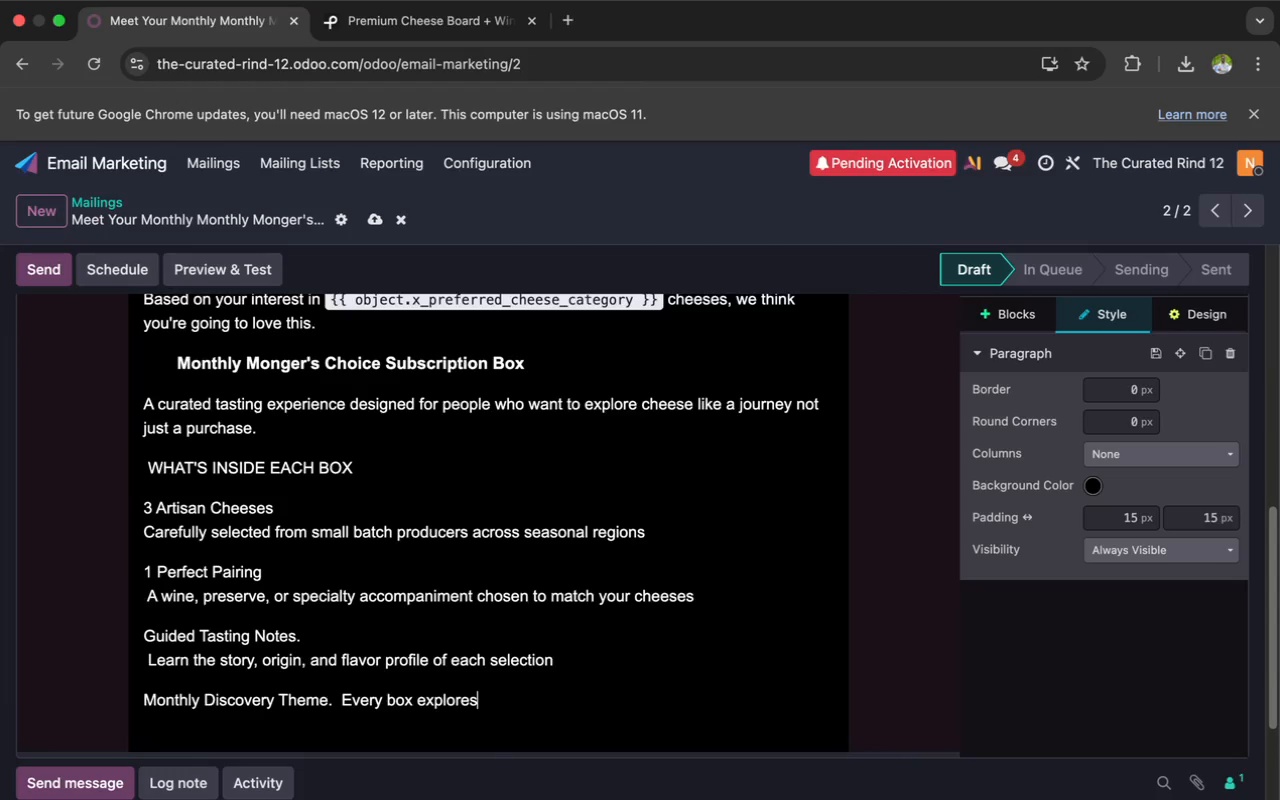 
wait(5.97)
 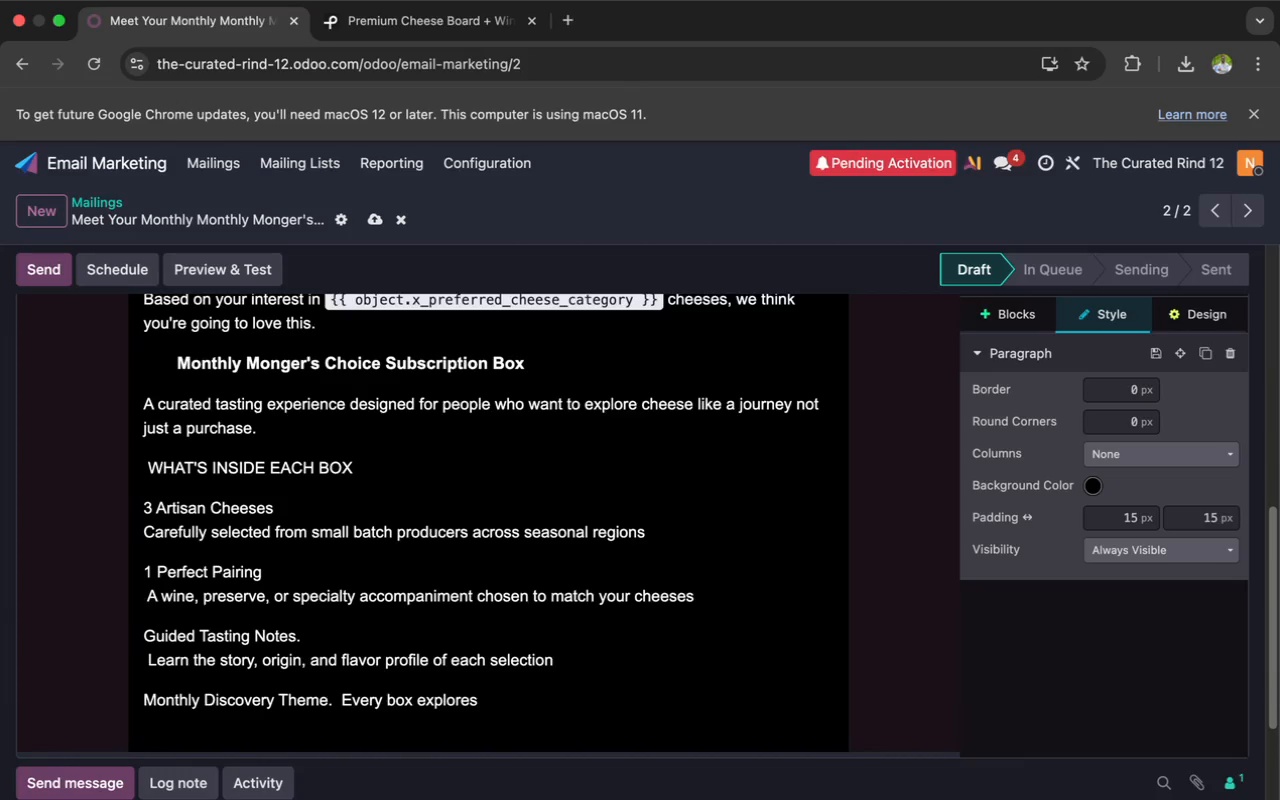 
type( a new region, style, or cheese)
 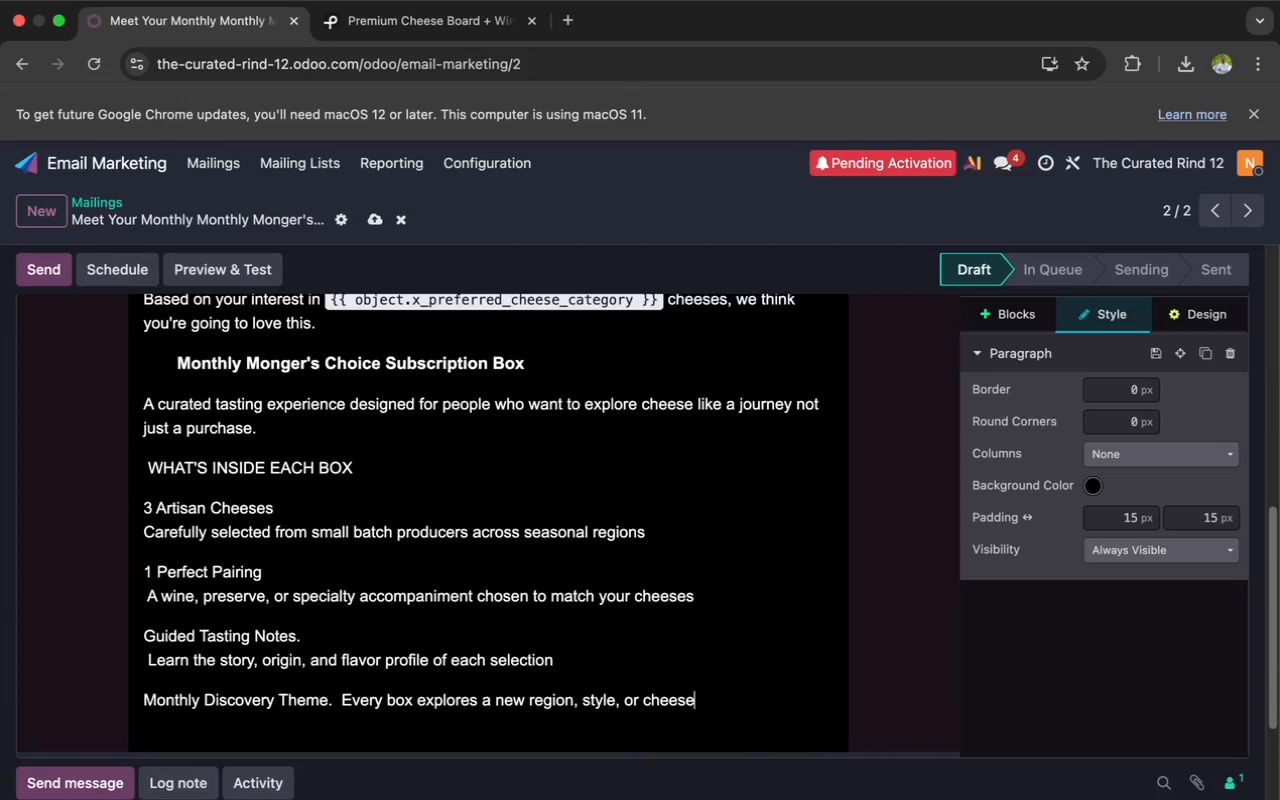 
type(making tradition)
 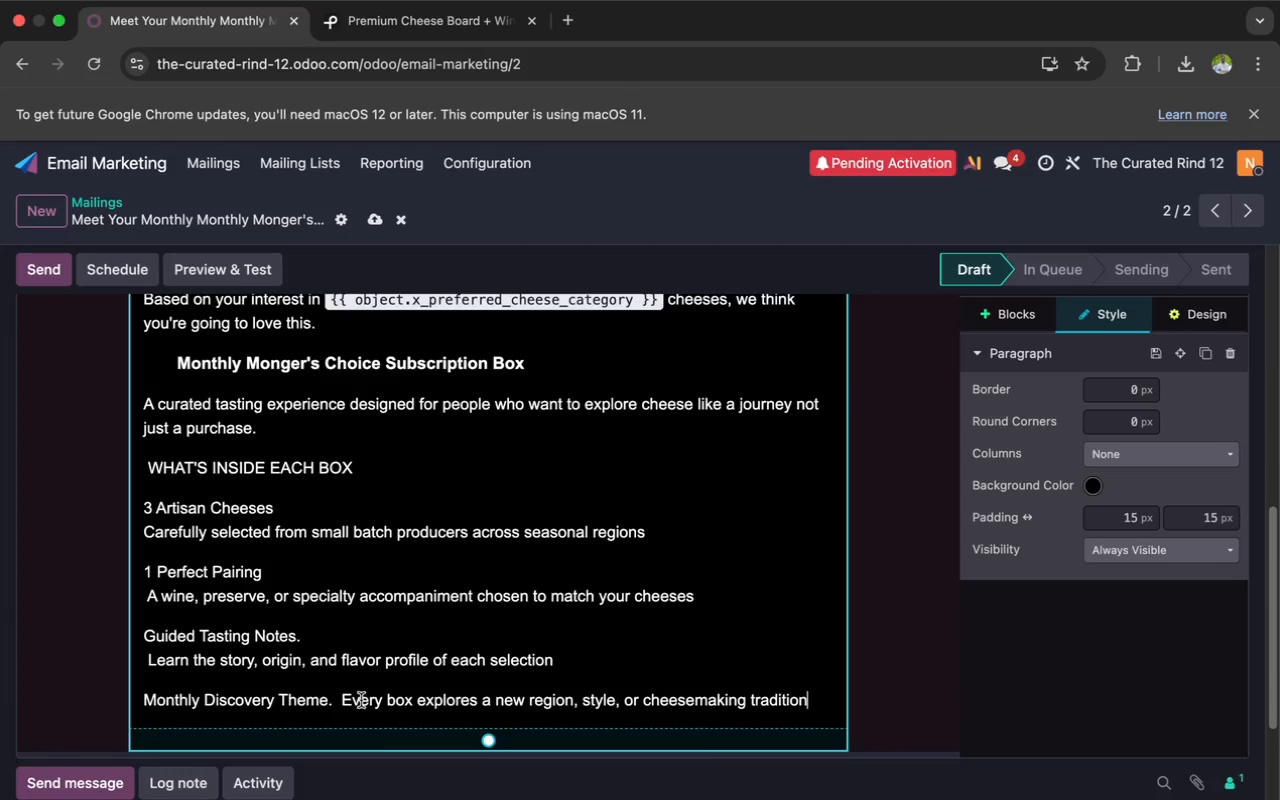 
left_click([344, 699])
 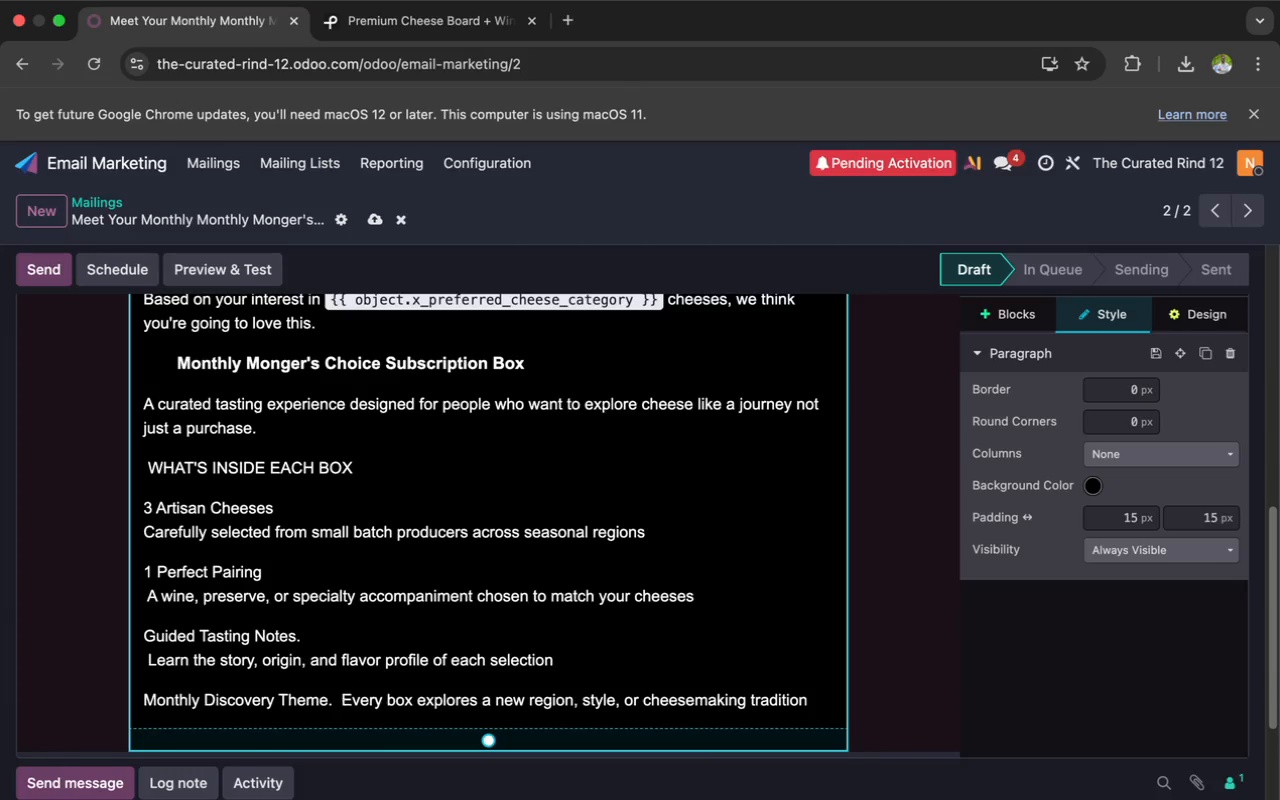 
key(Space)
 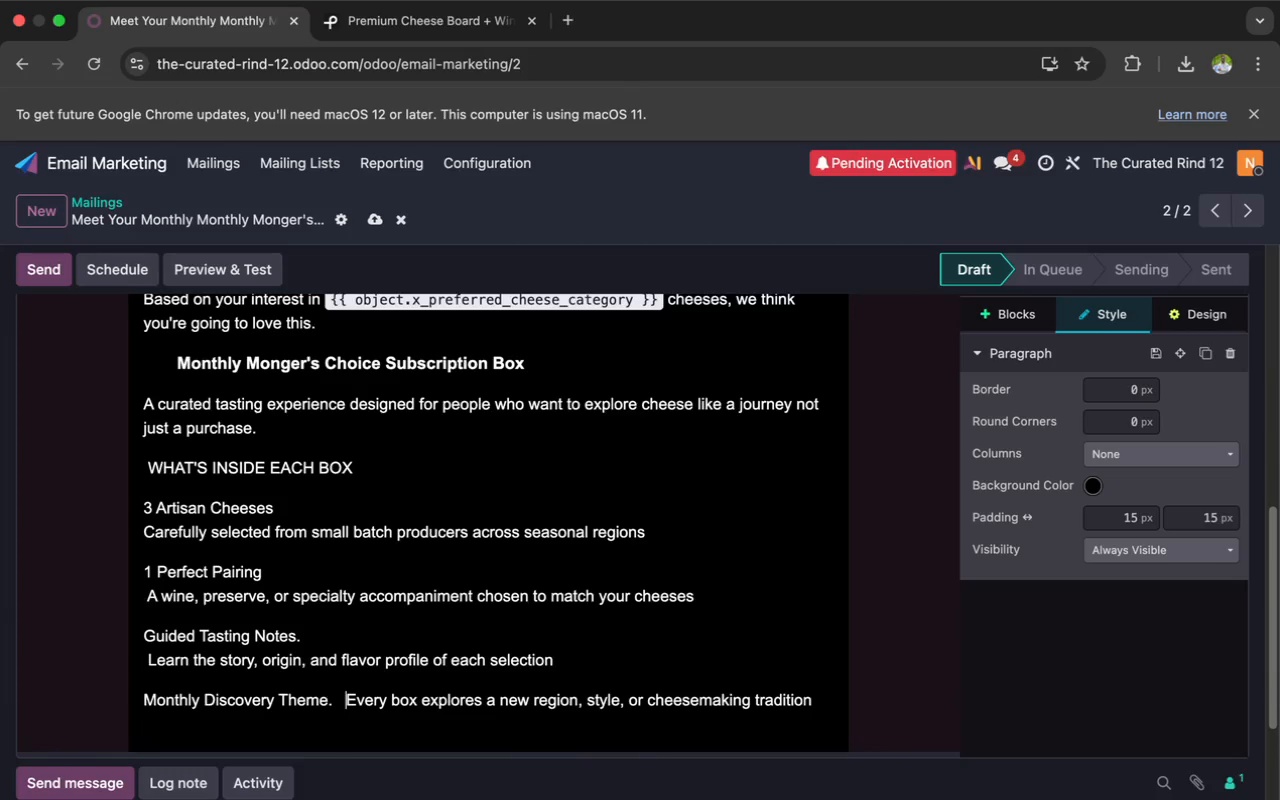 
key(Space)
 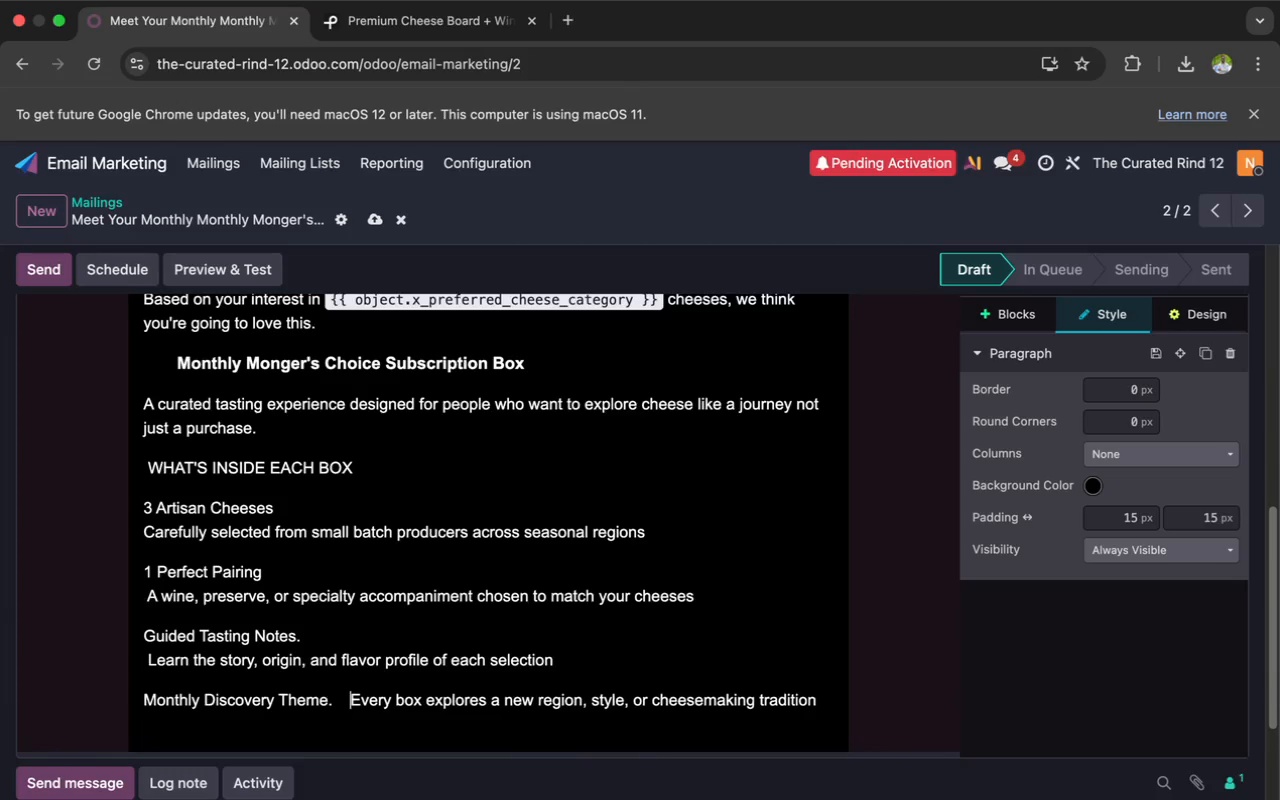 
key(Space)
 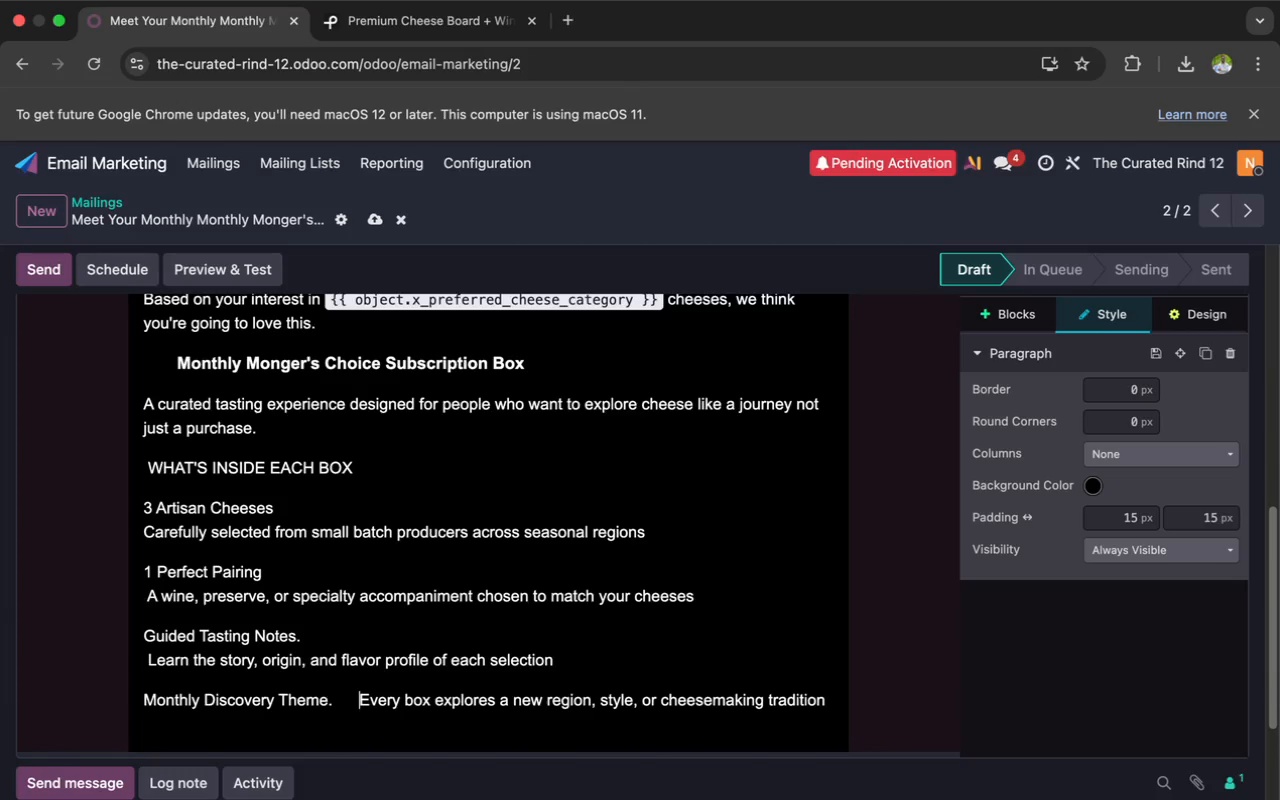 
key(Space)
 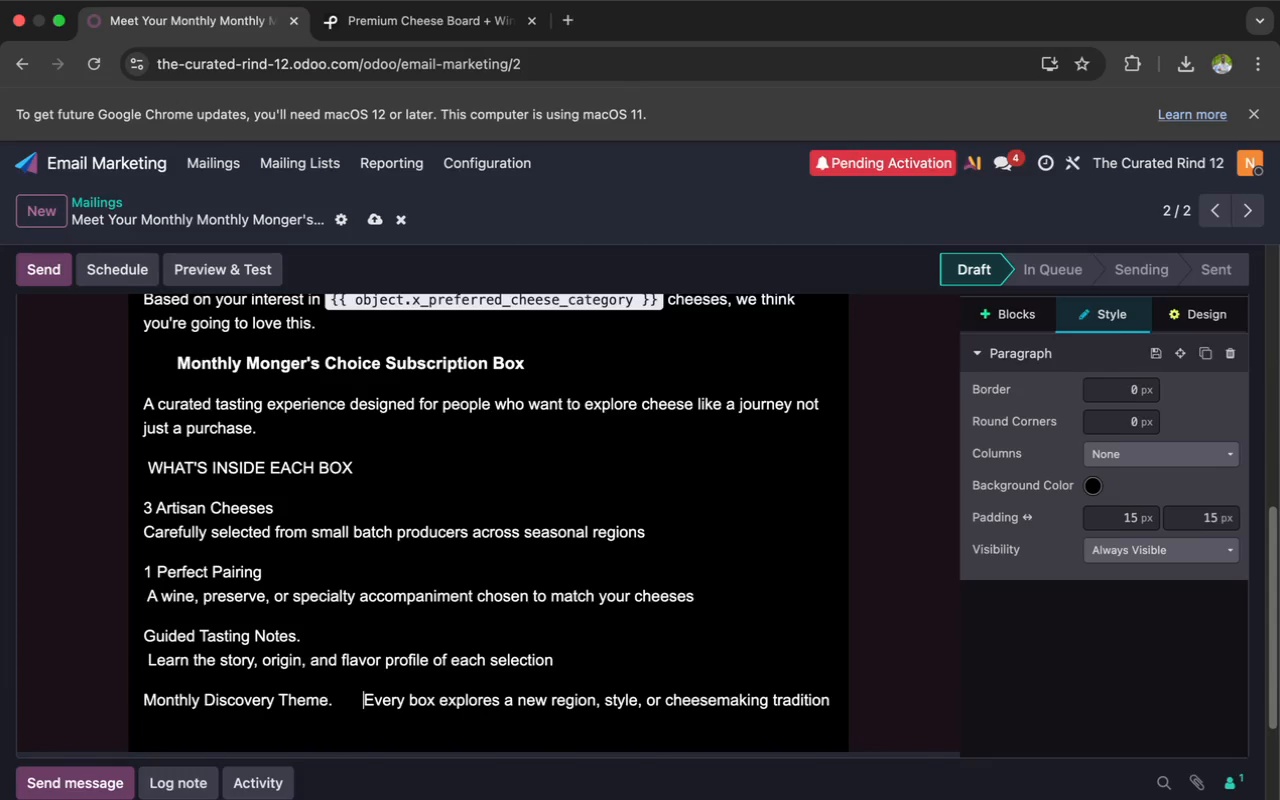 
key(Space)
 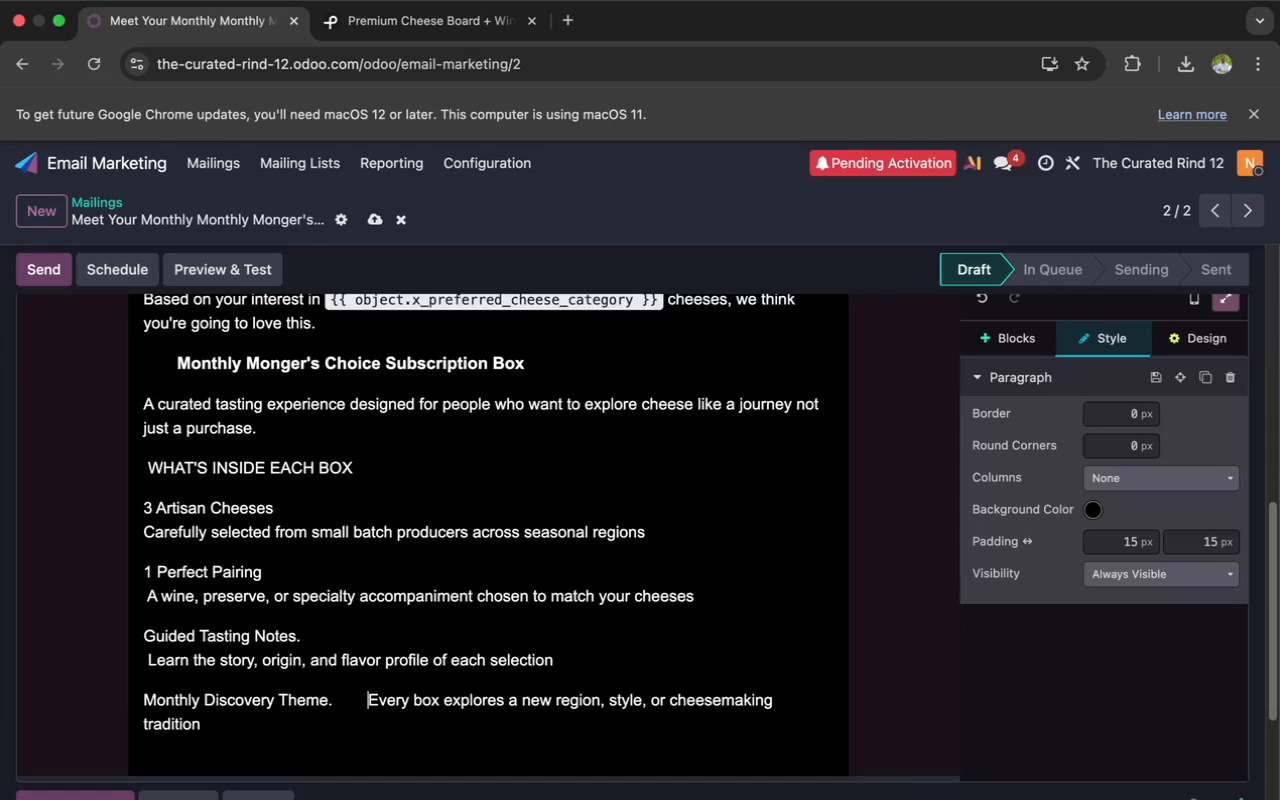 
key(Space)
 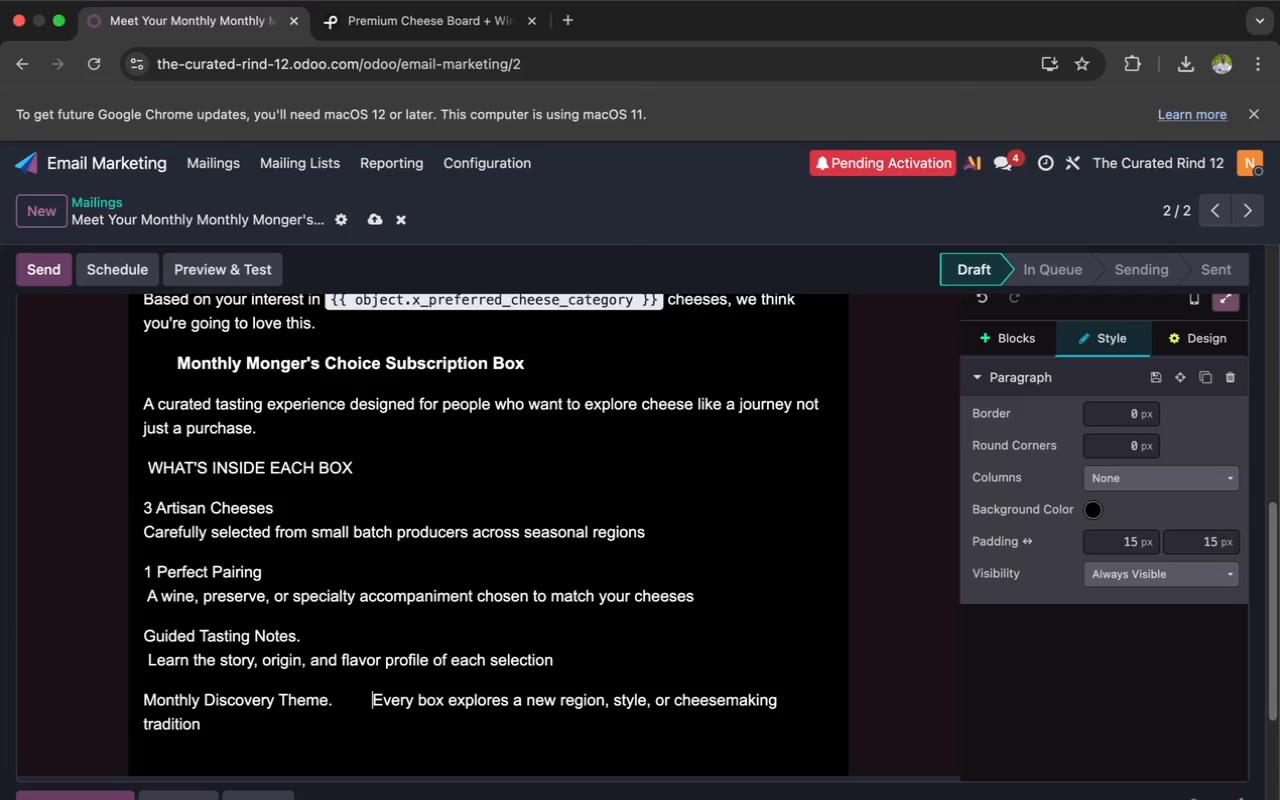 
key(Space)
 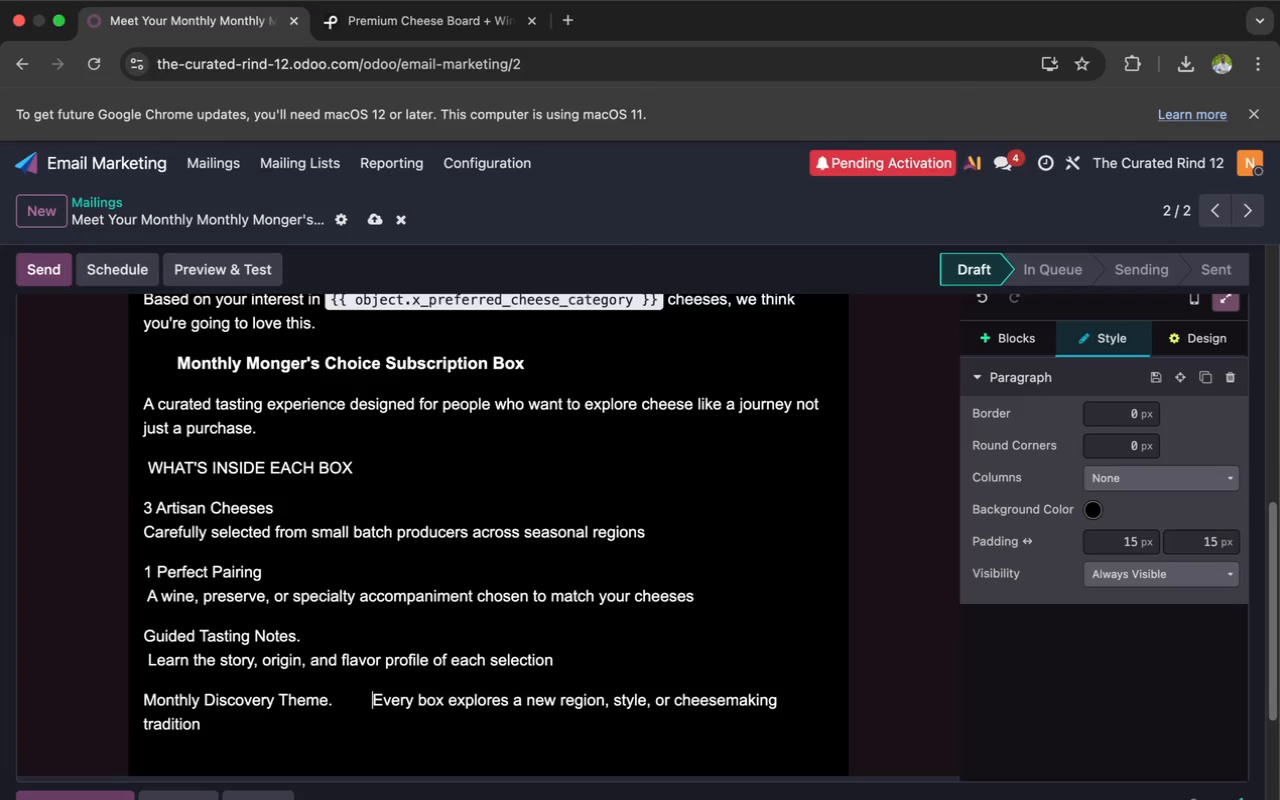 
key(Space)
 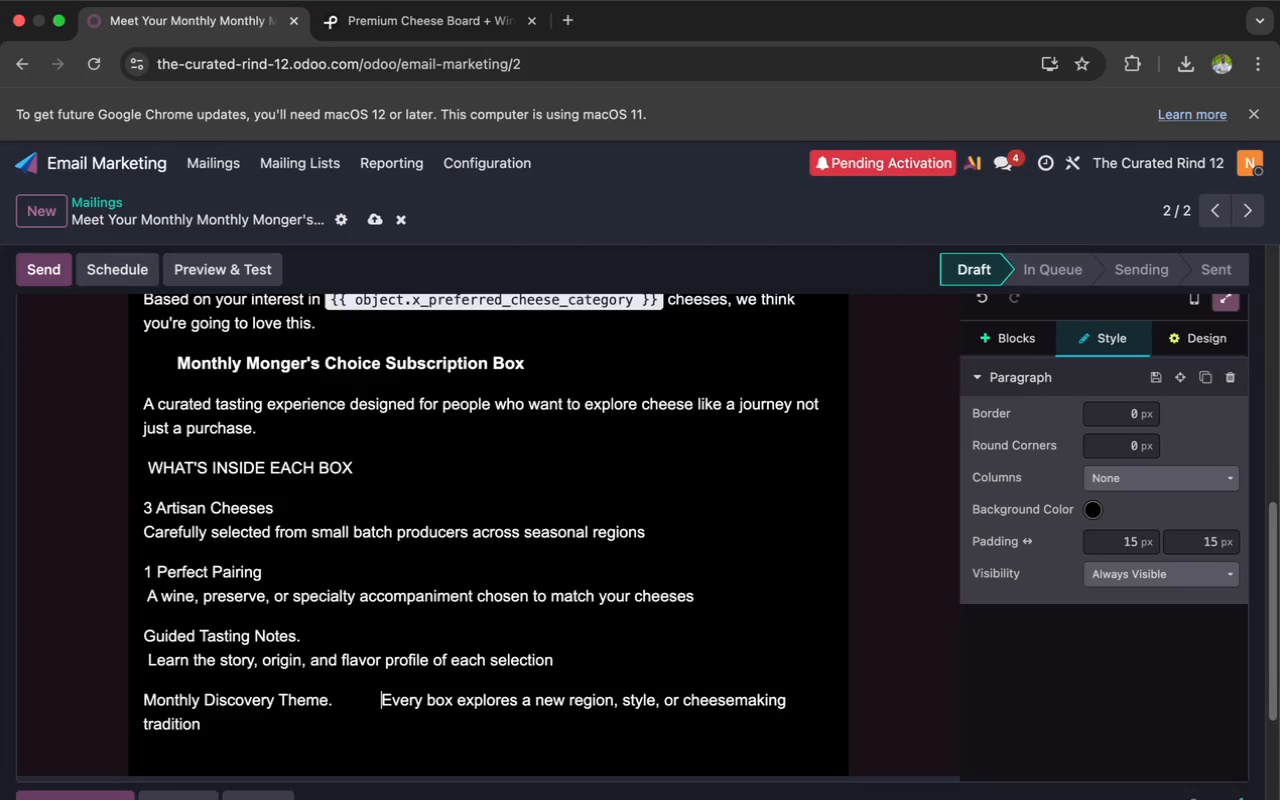 
key(Space)
 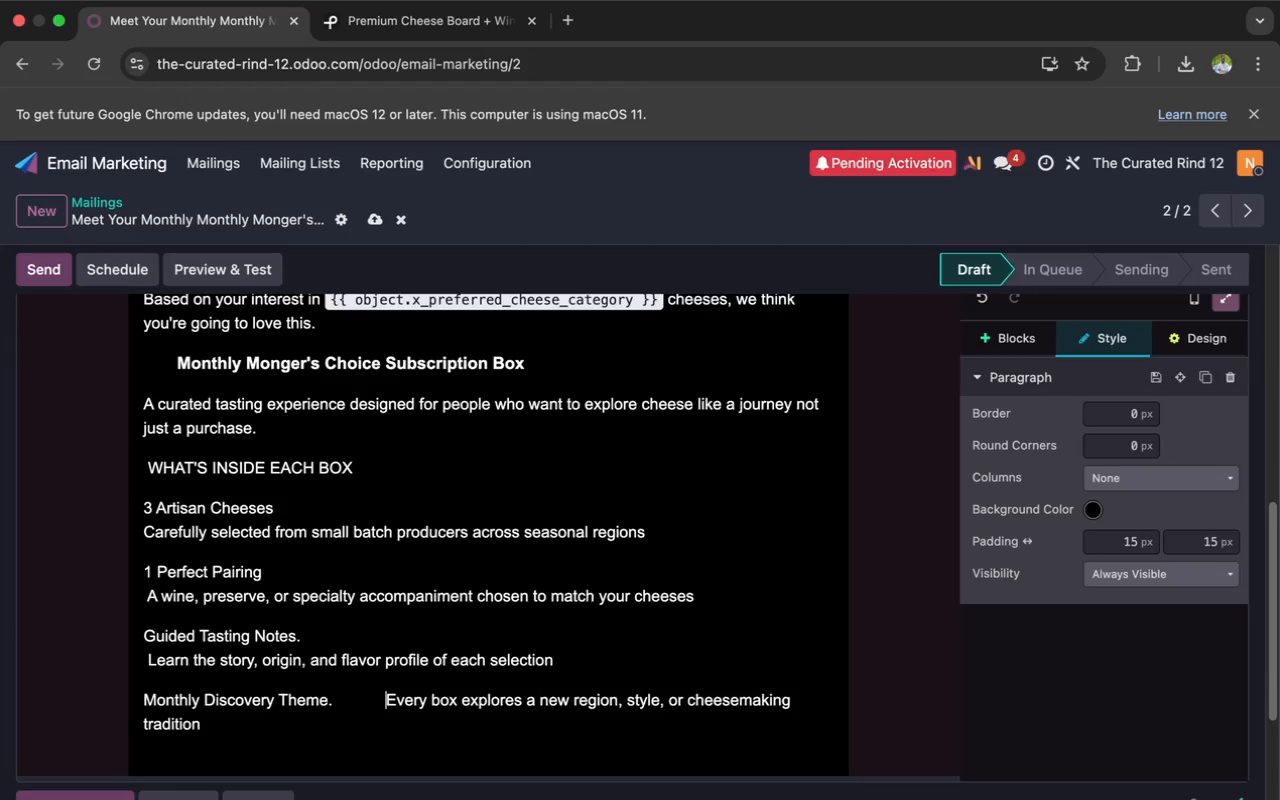 
key(Space)
 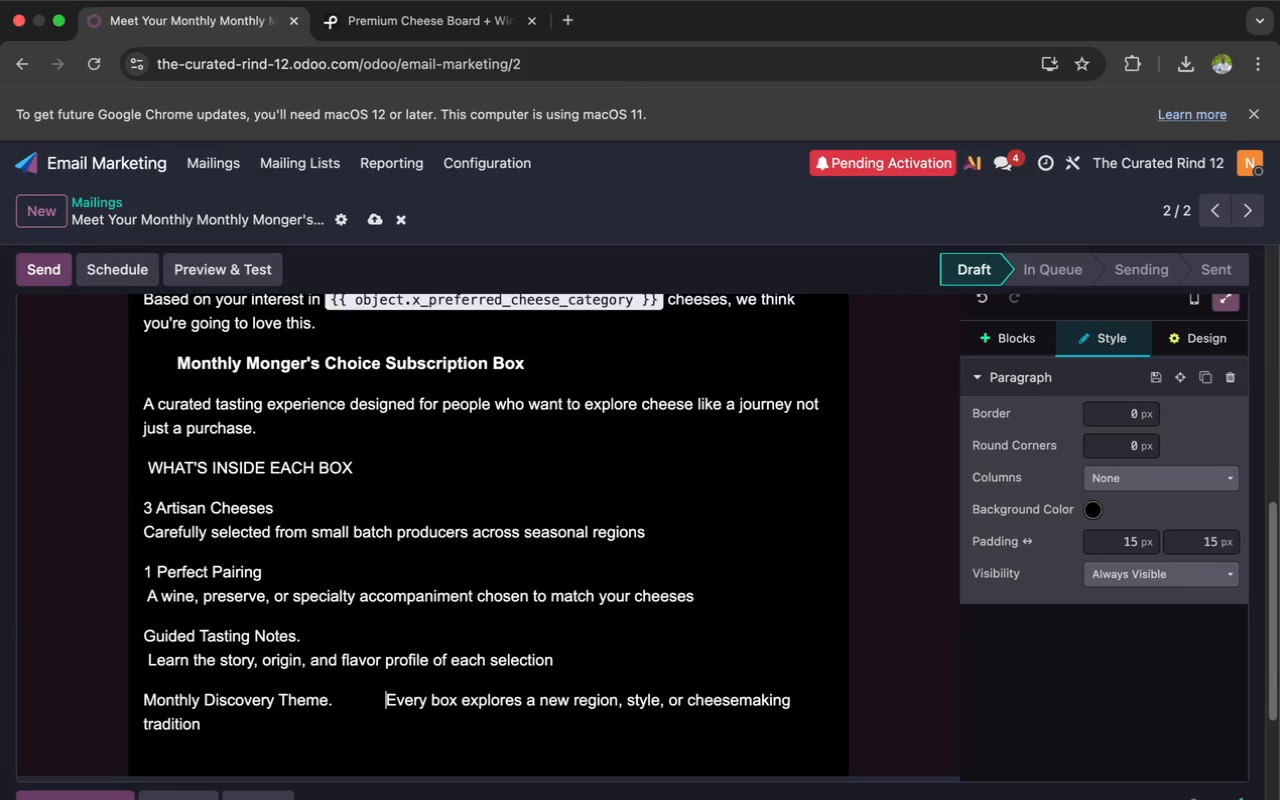 
key(Space)
 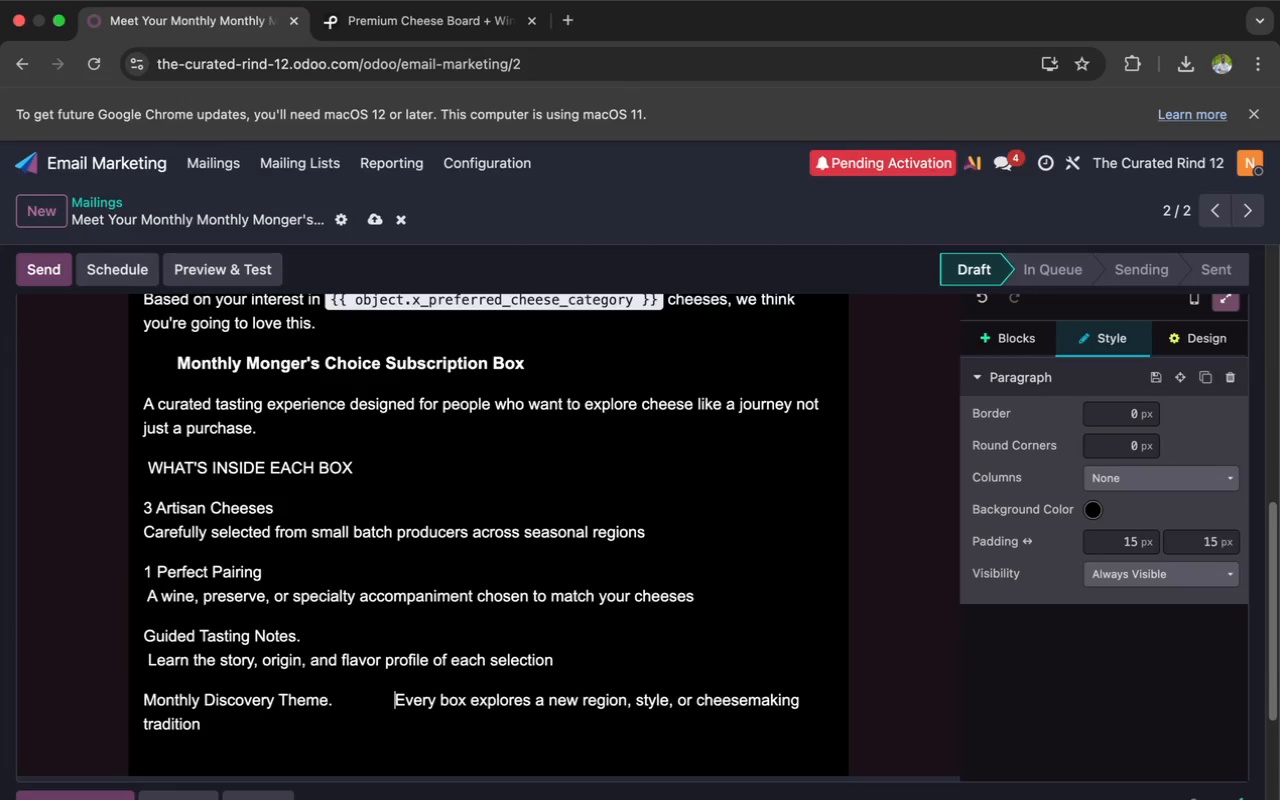 
key(Space)
 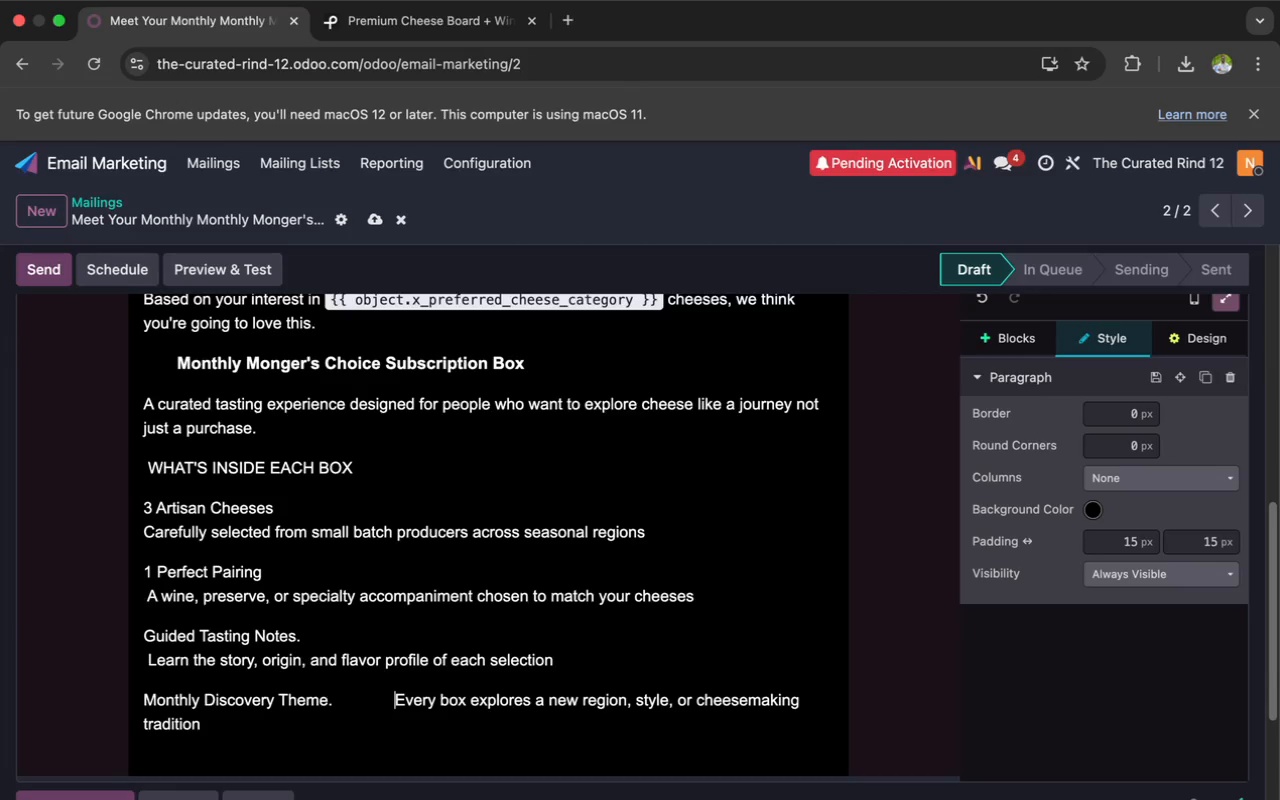 
key(Space)
 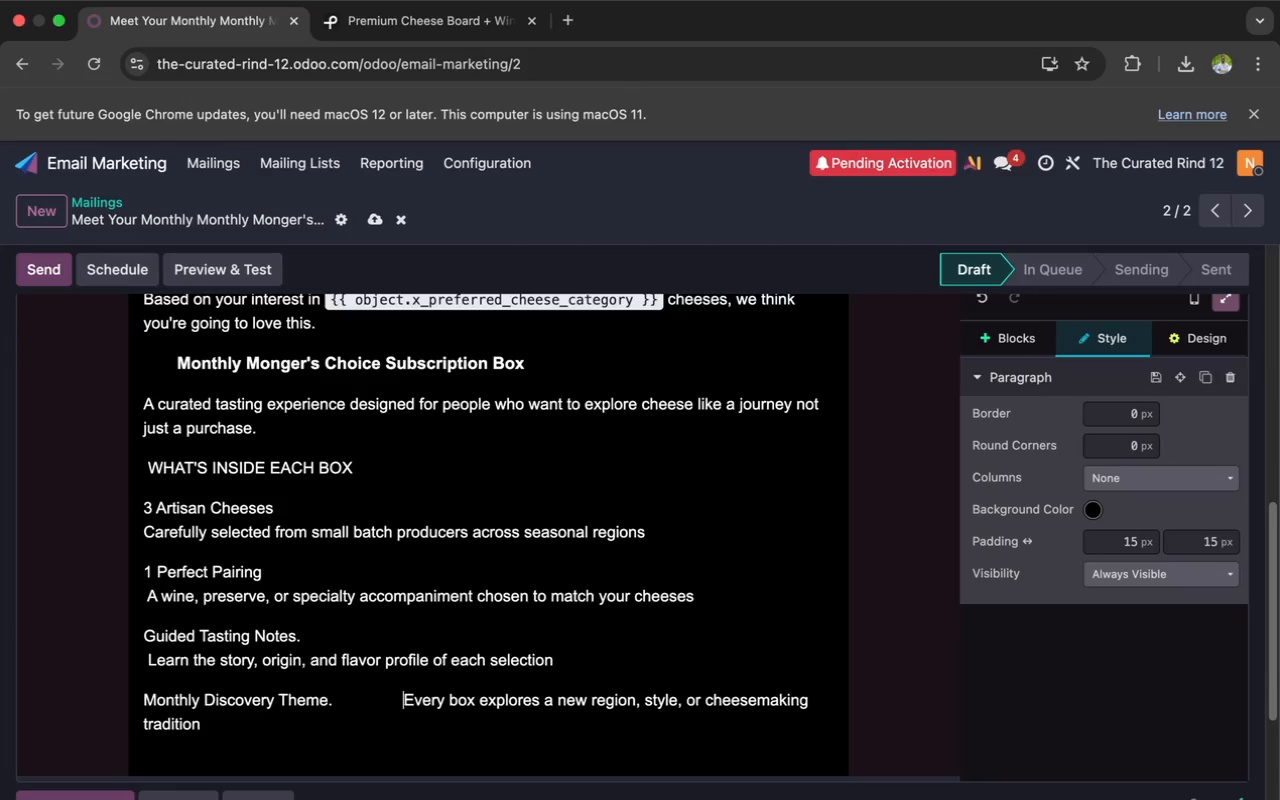 
key(Space)
 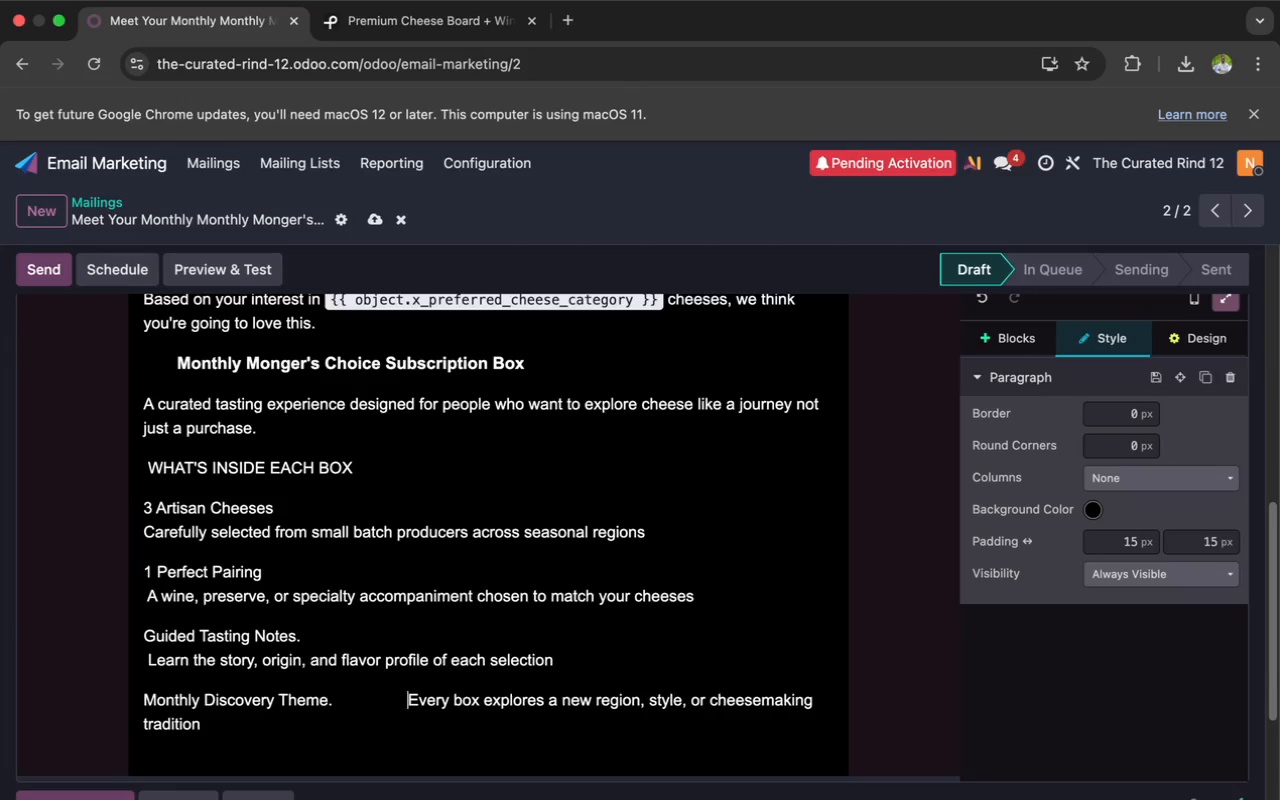 
key(Space)
 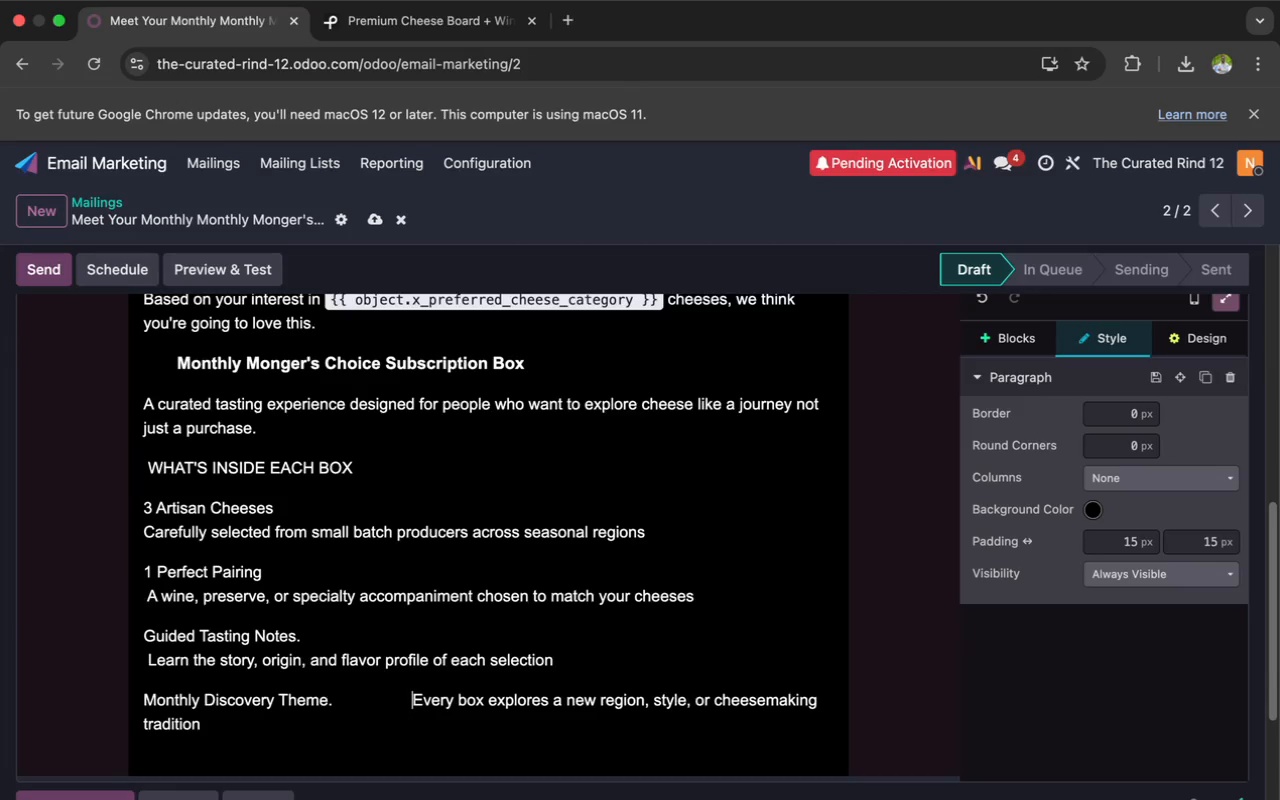 
key(Space)
 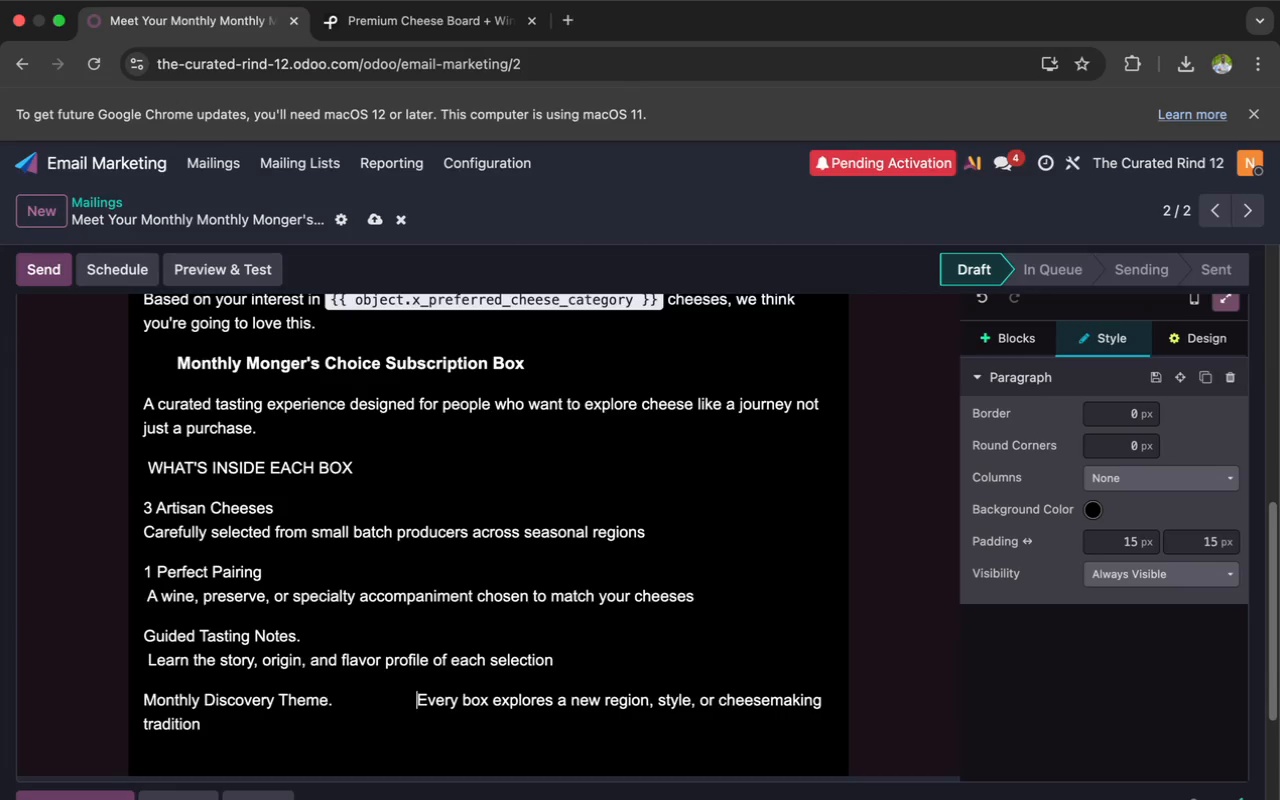 
key(Space)
 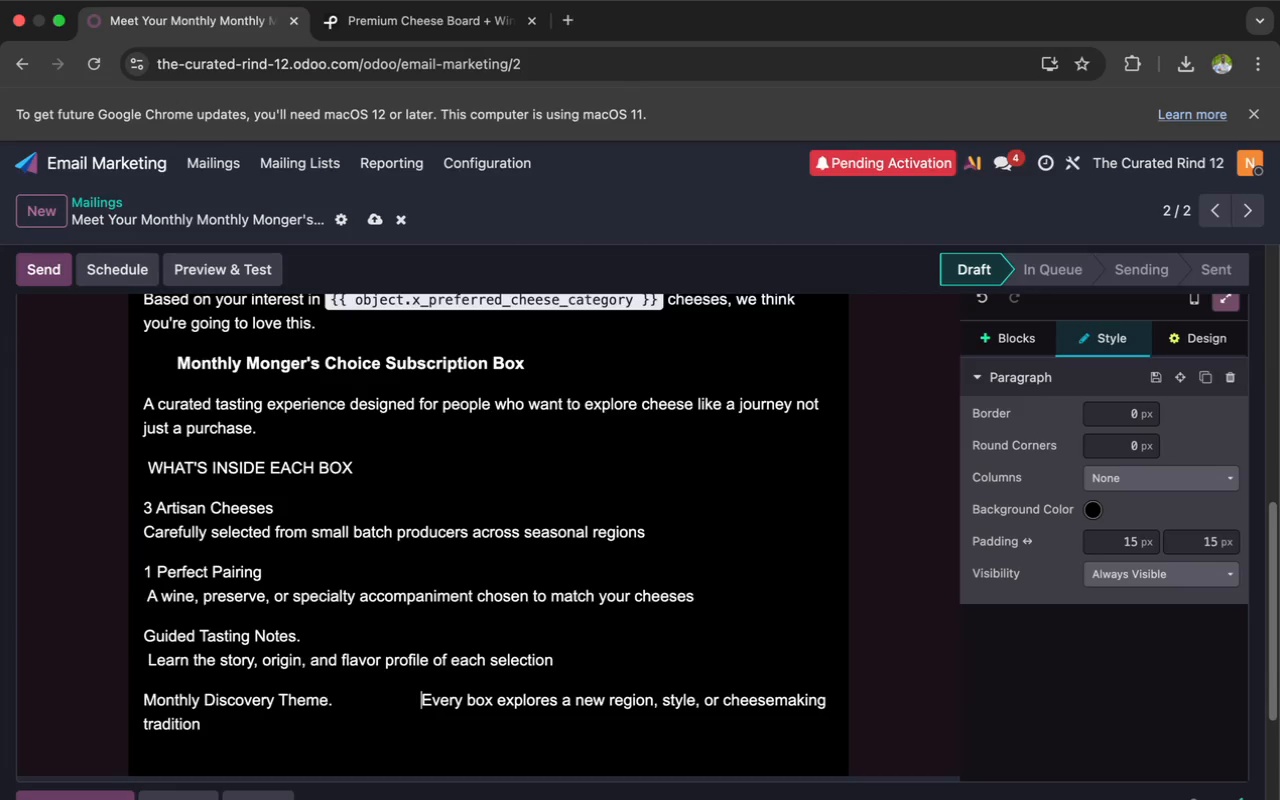 
key(Space)
 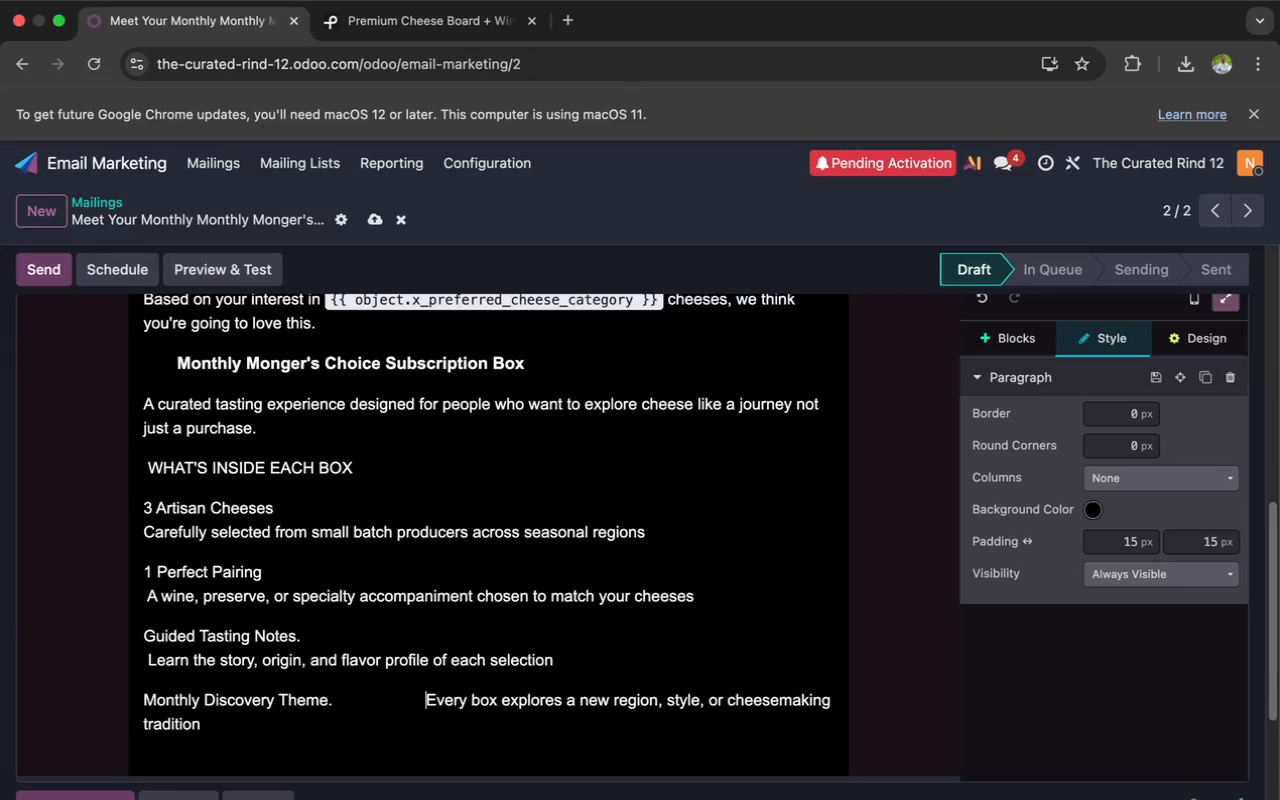 
key(Space)
 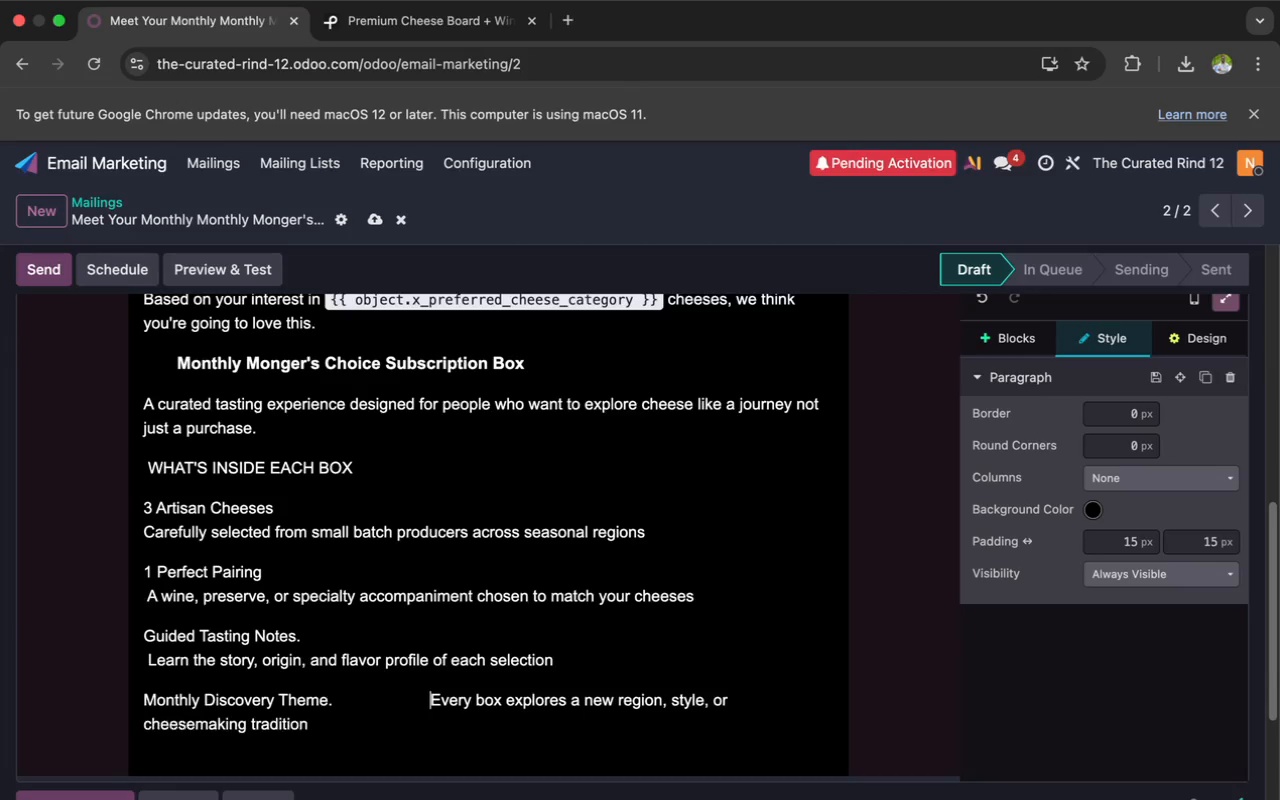 
key(Space)
 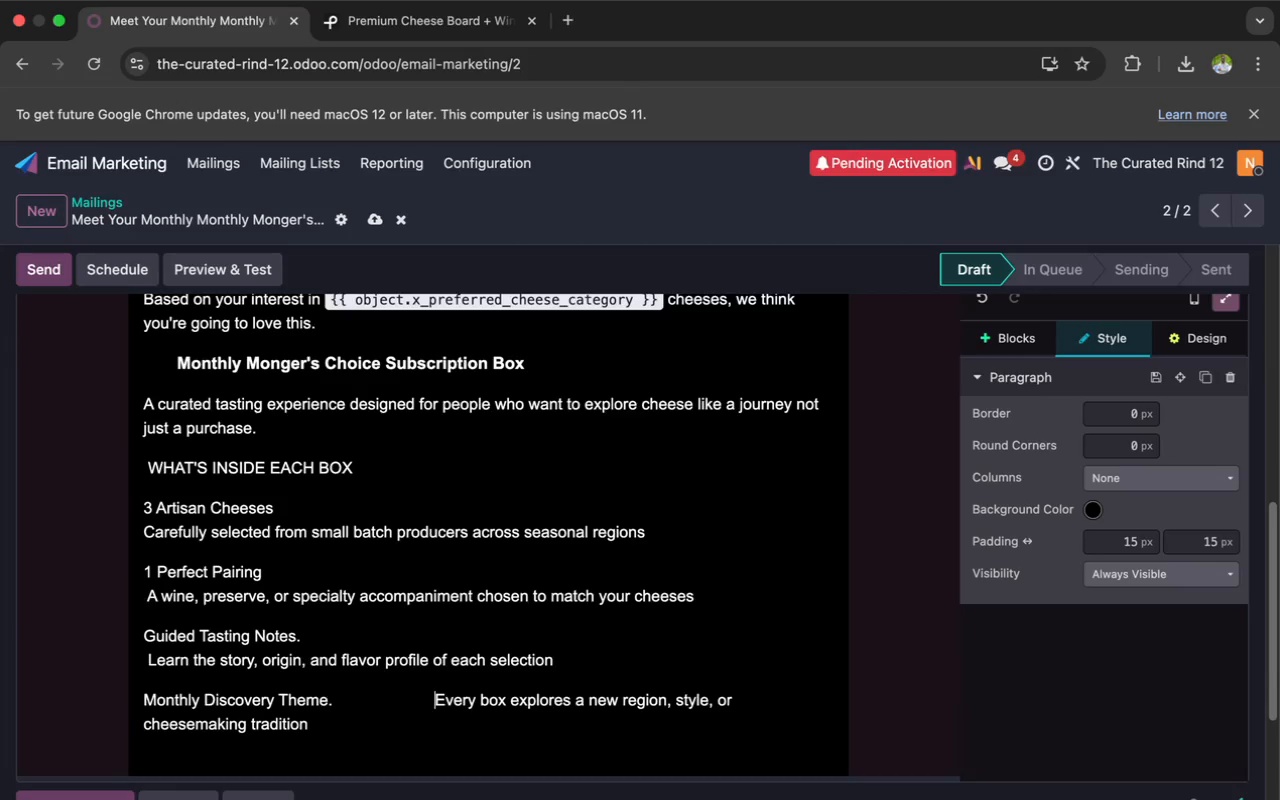 
key(Space)
 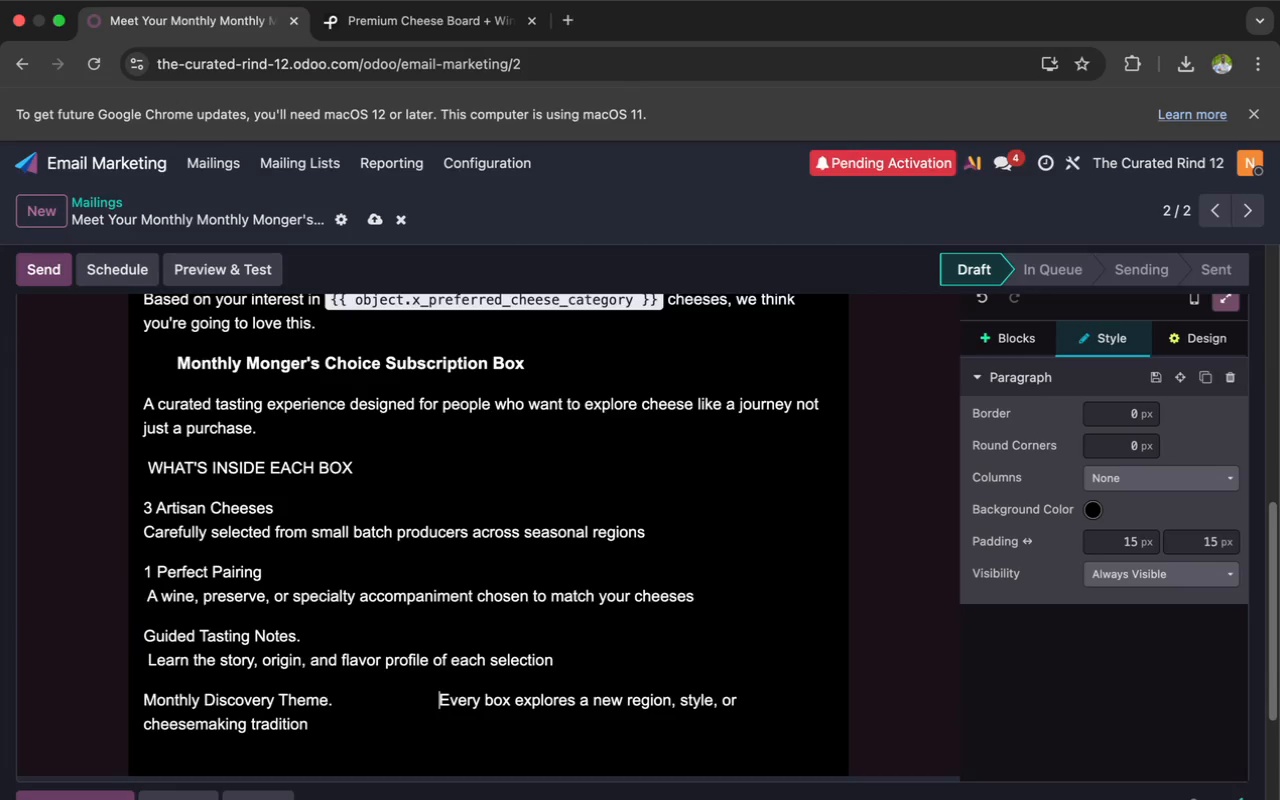 
key(Space)
 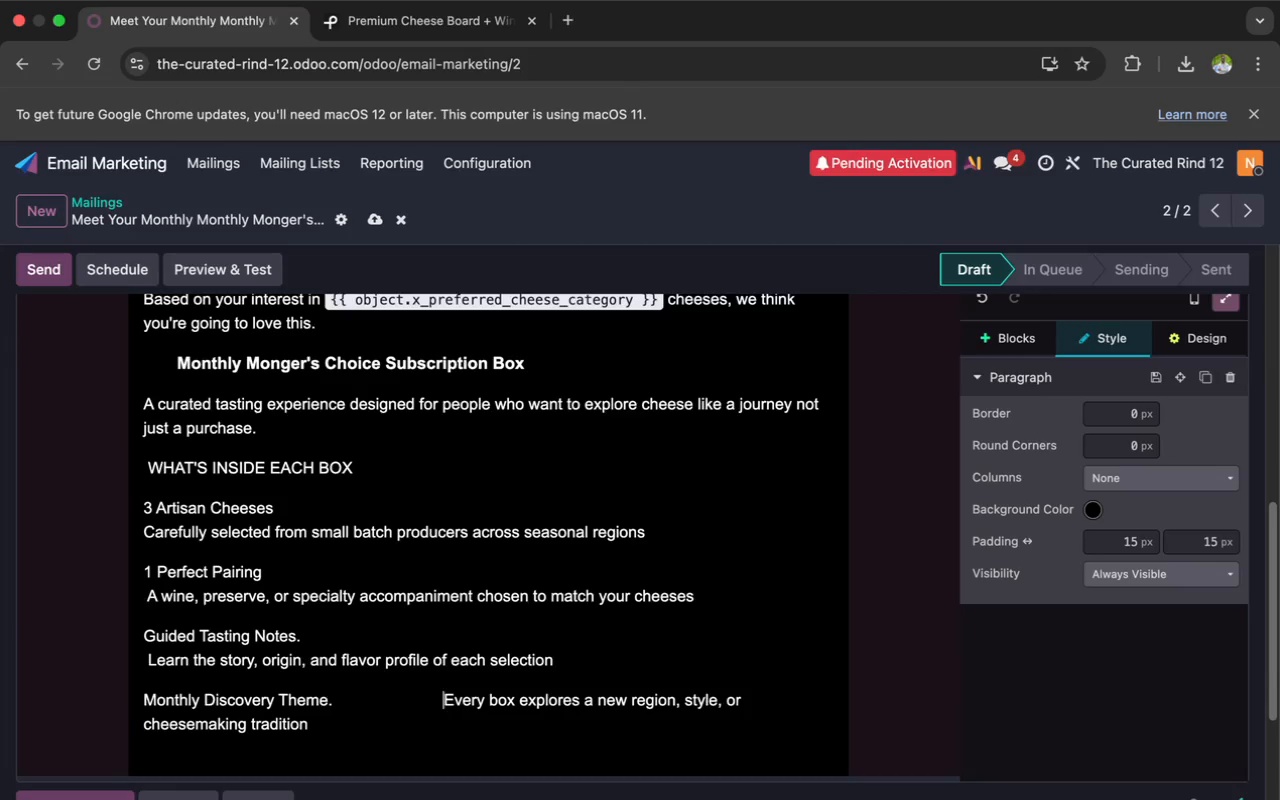 
key(Space)
 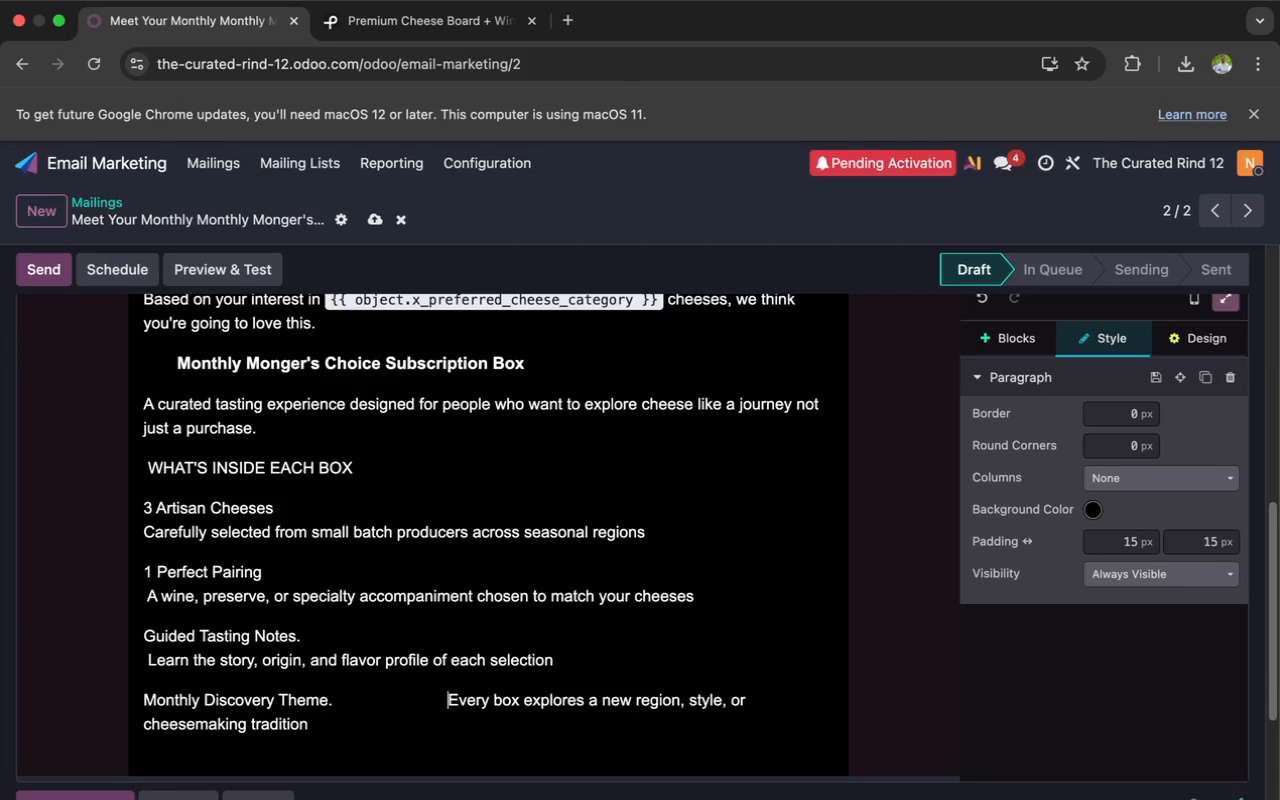 
key(Space)
 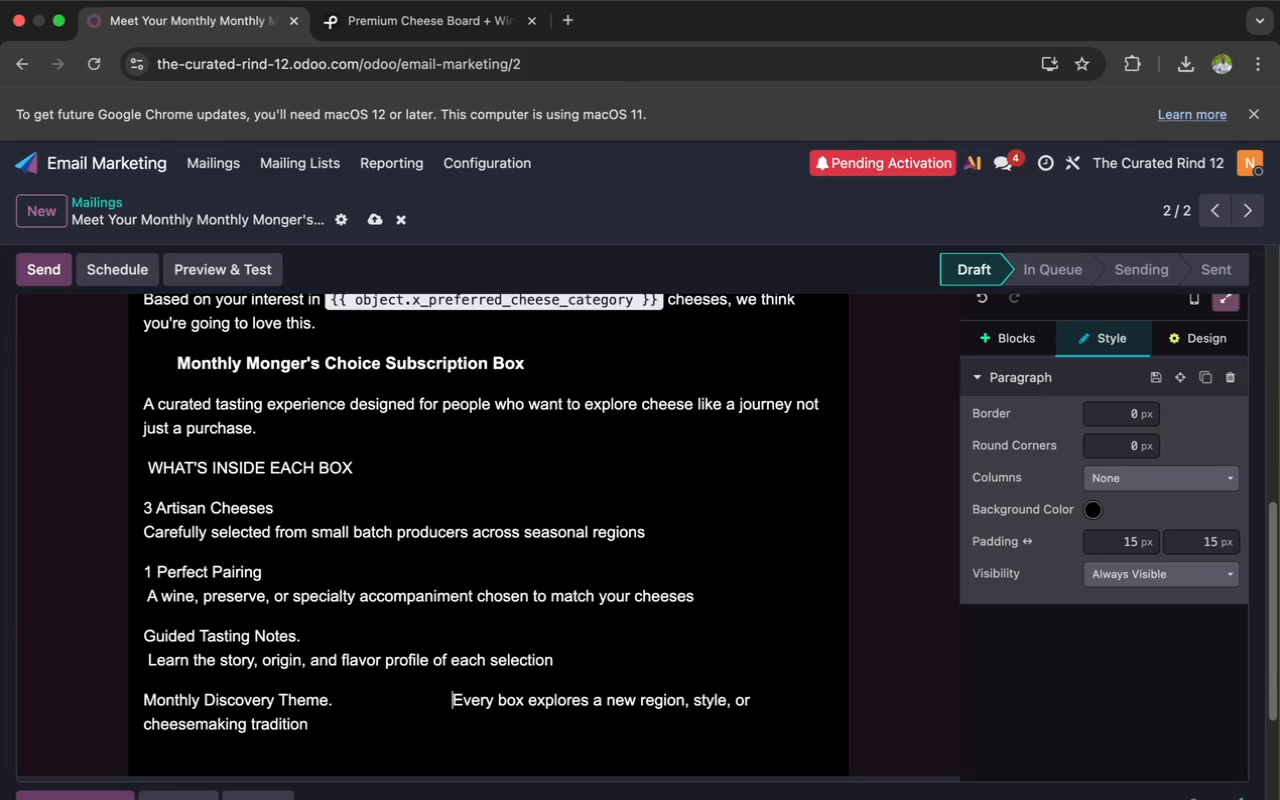 
key(Space)
 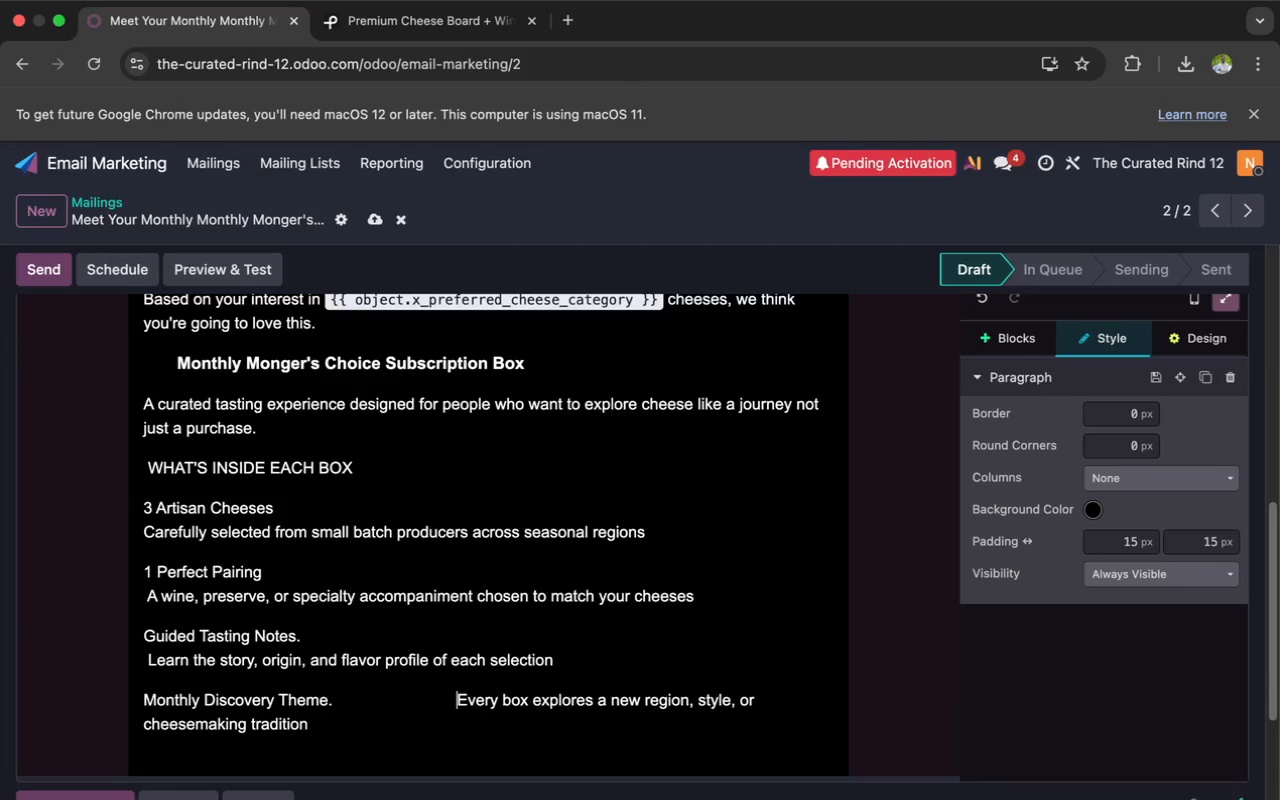 
key(Space)
 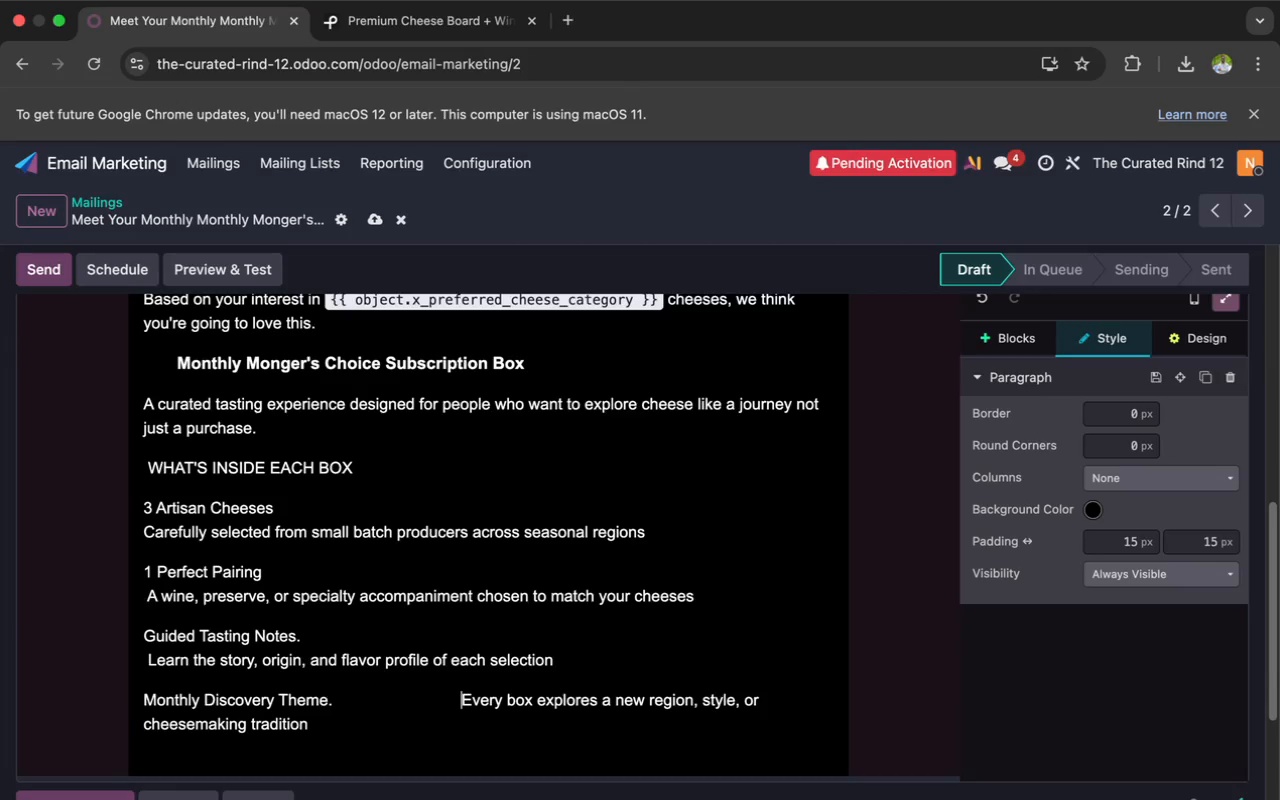 
key(Space)
 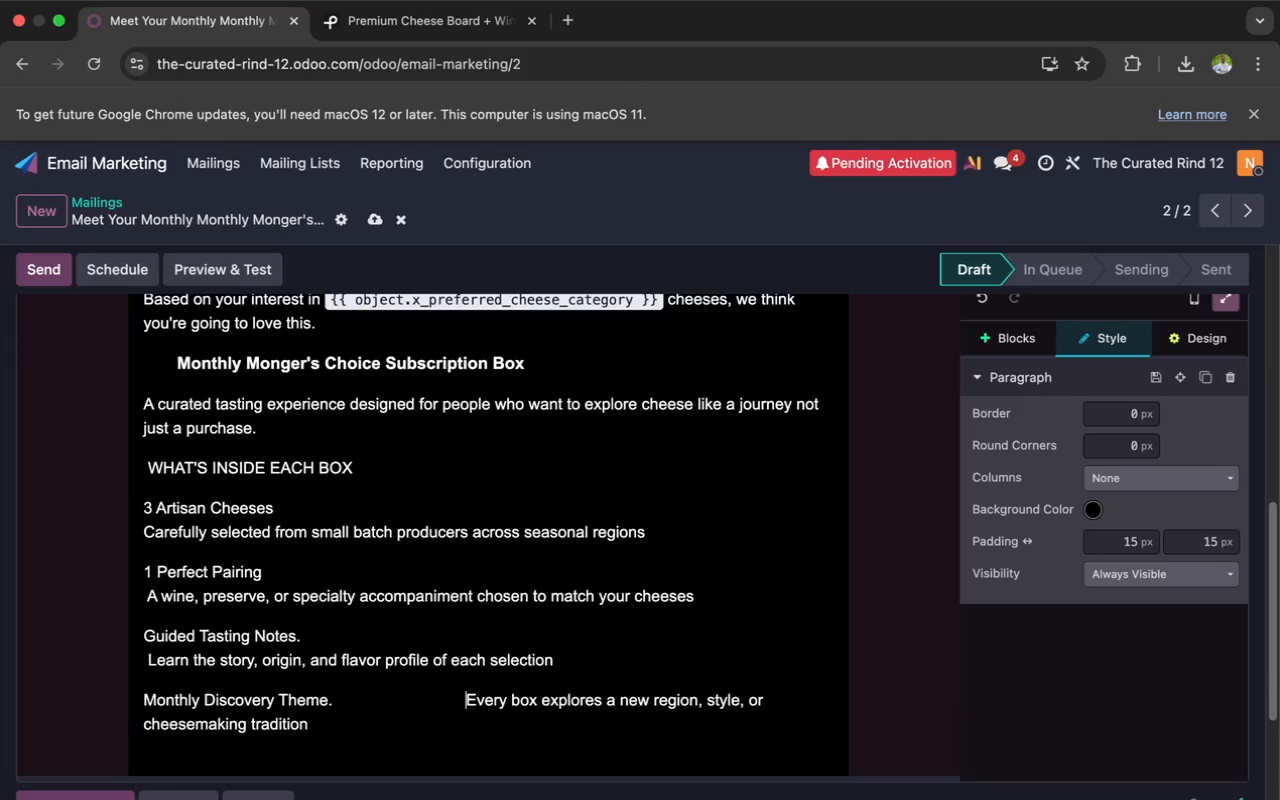 
key(Space)
 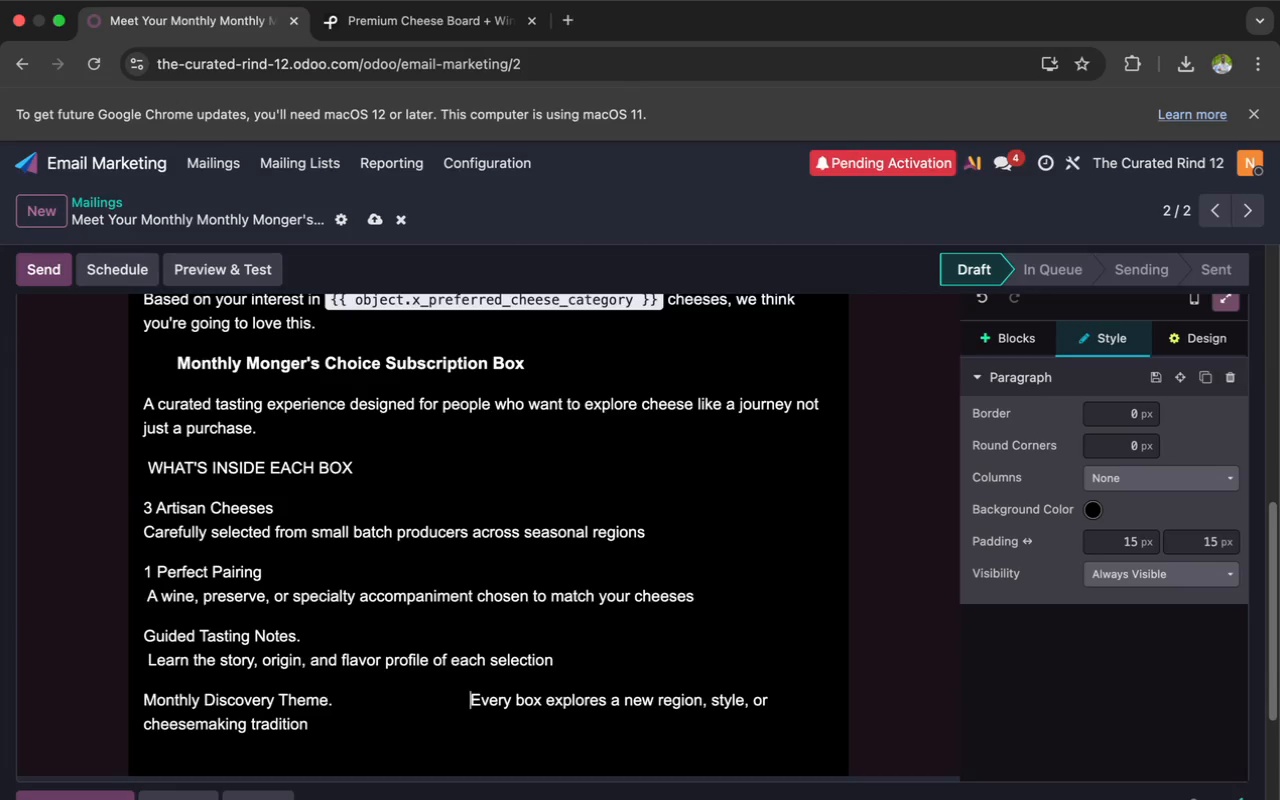 
key(Space)
 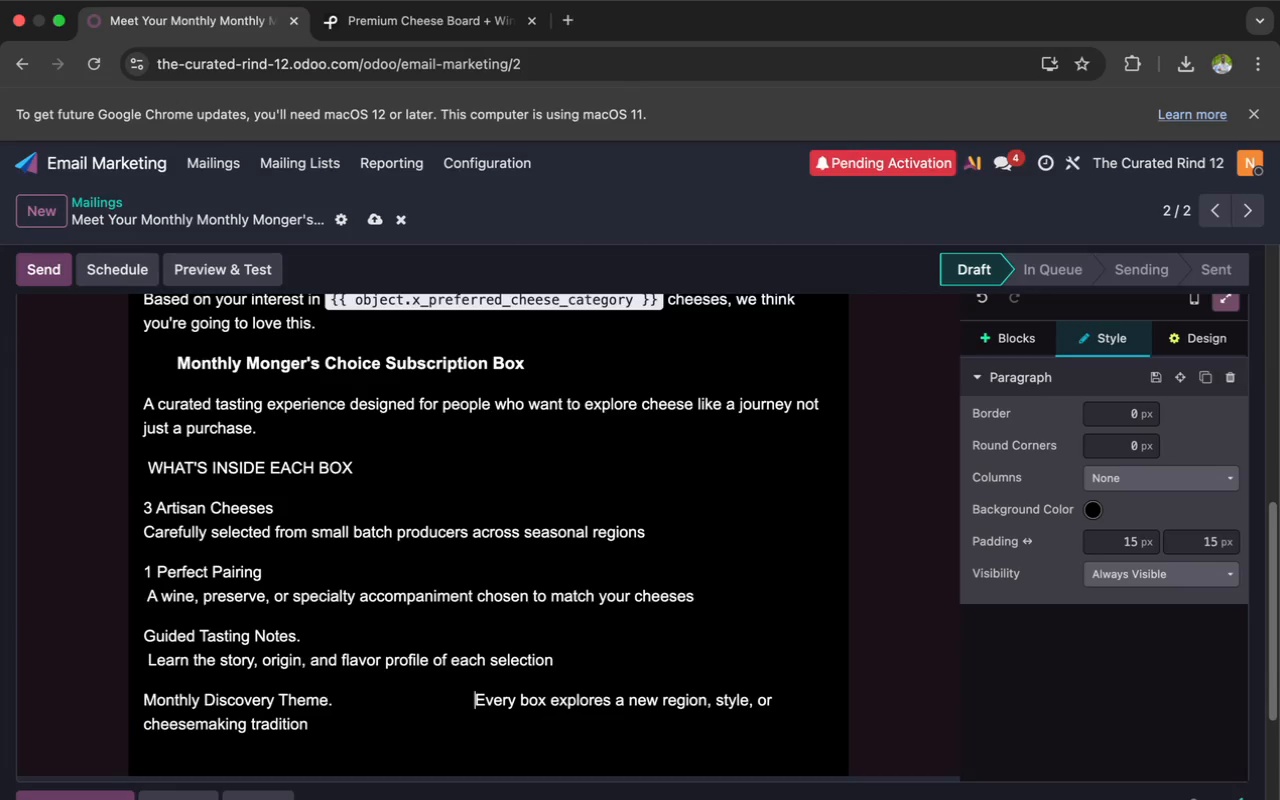 
key(Space)
 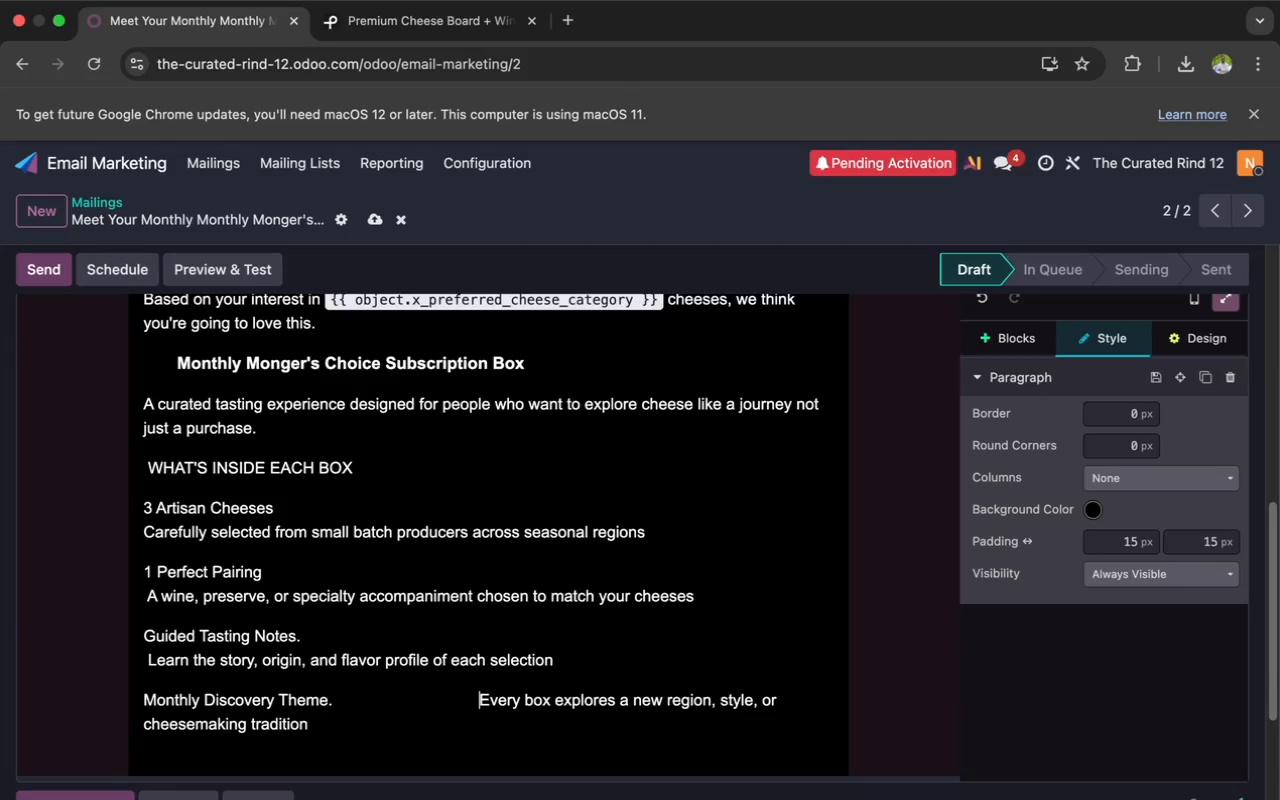 
key(Space)
 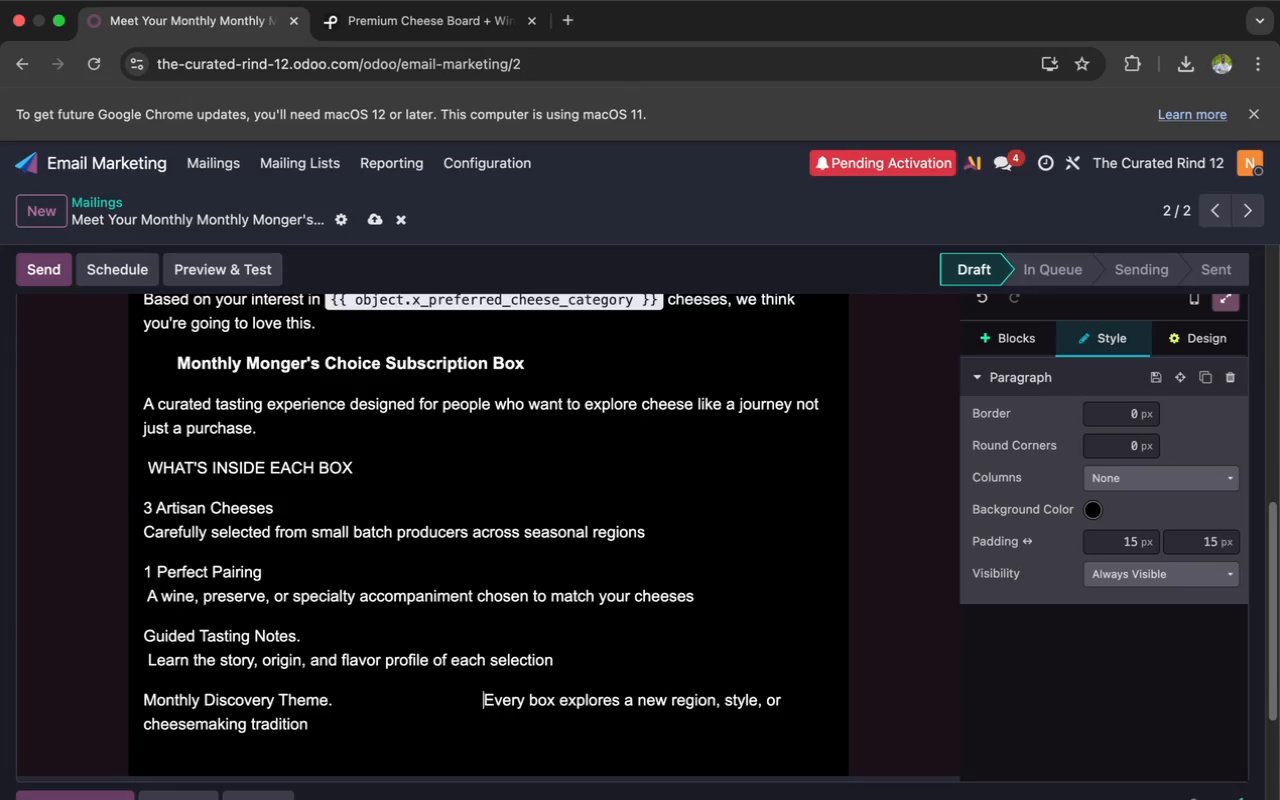 
key(Space)
 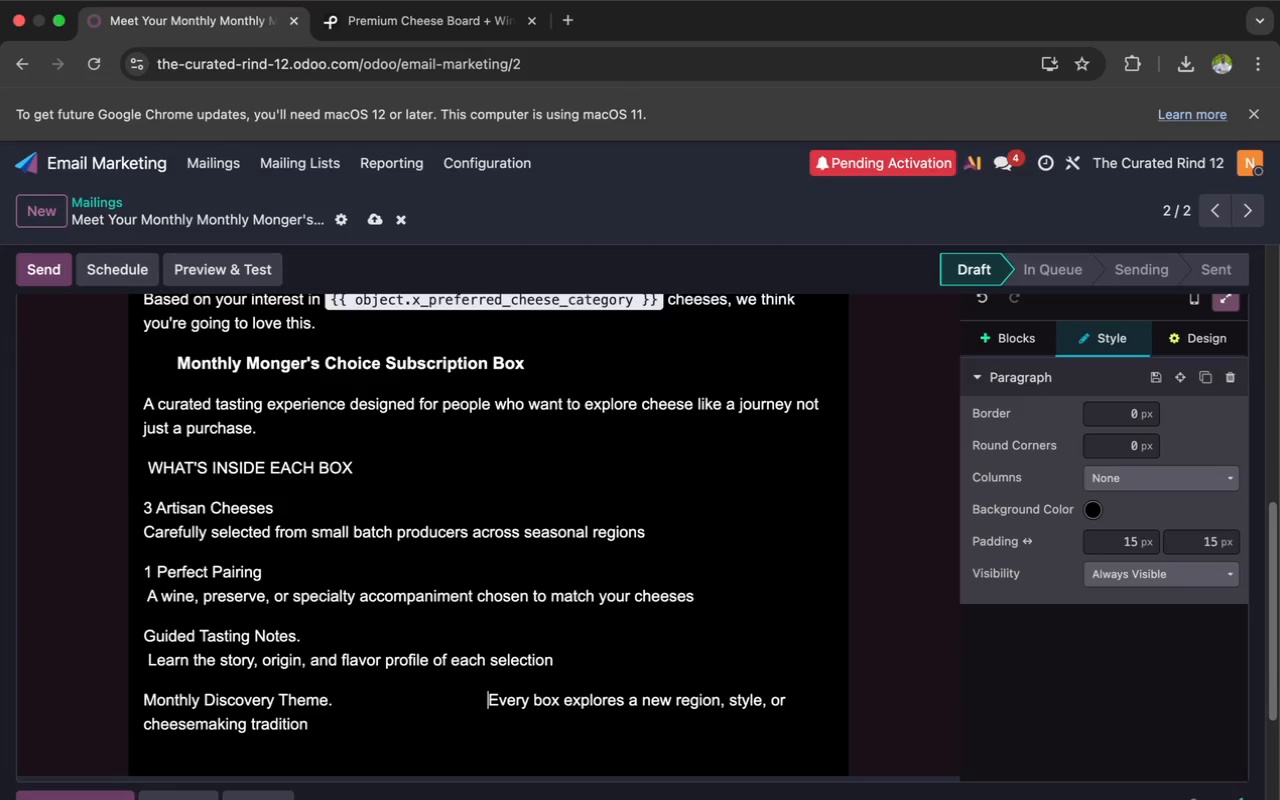 
key(Space)
 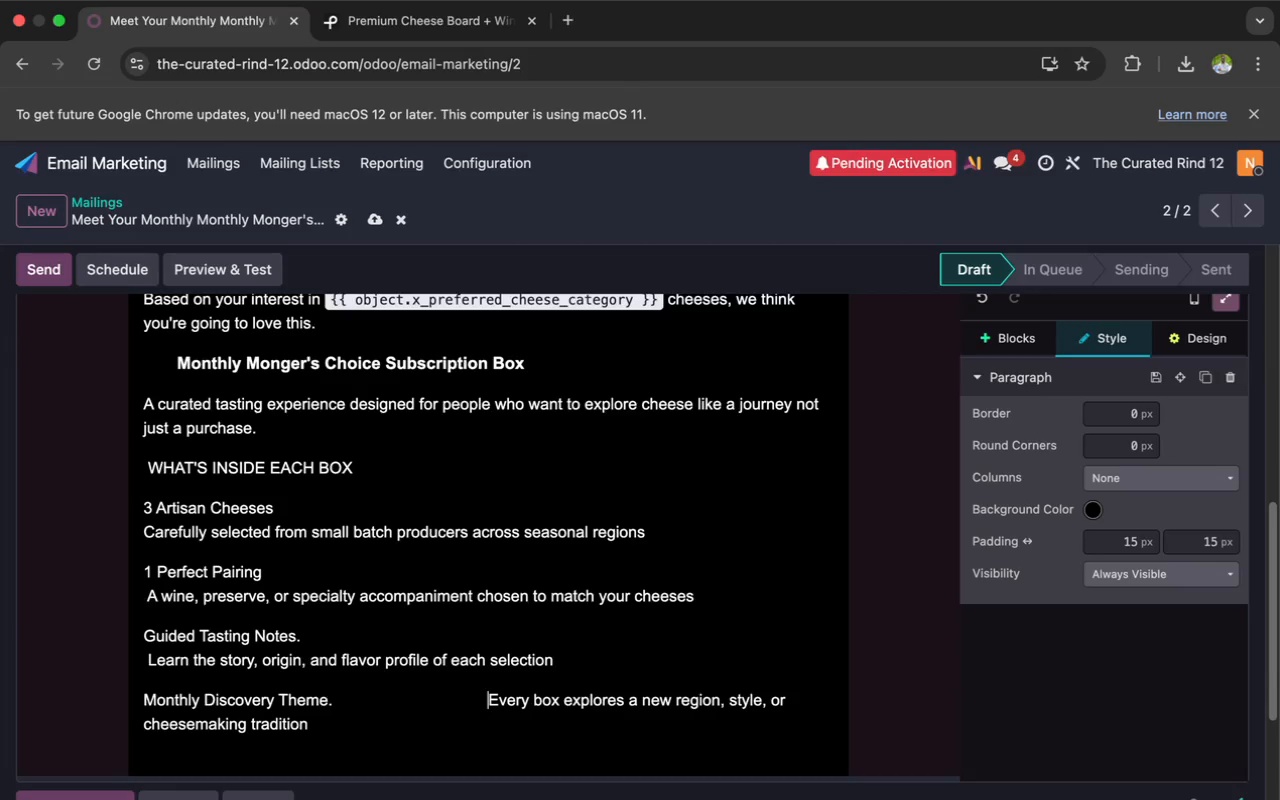 
key(Space)
 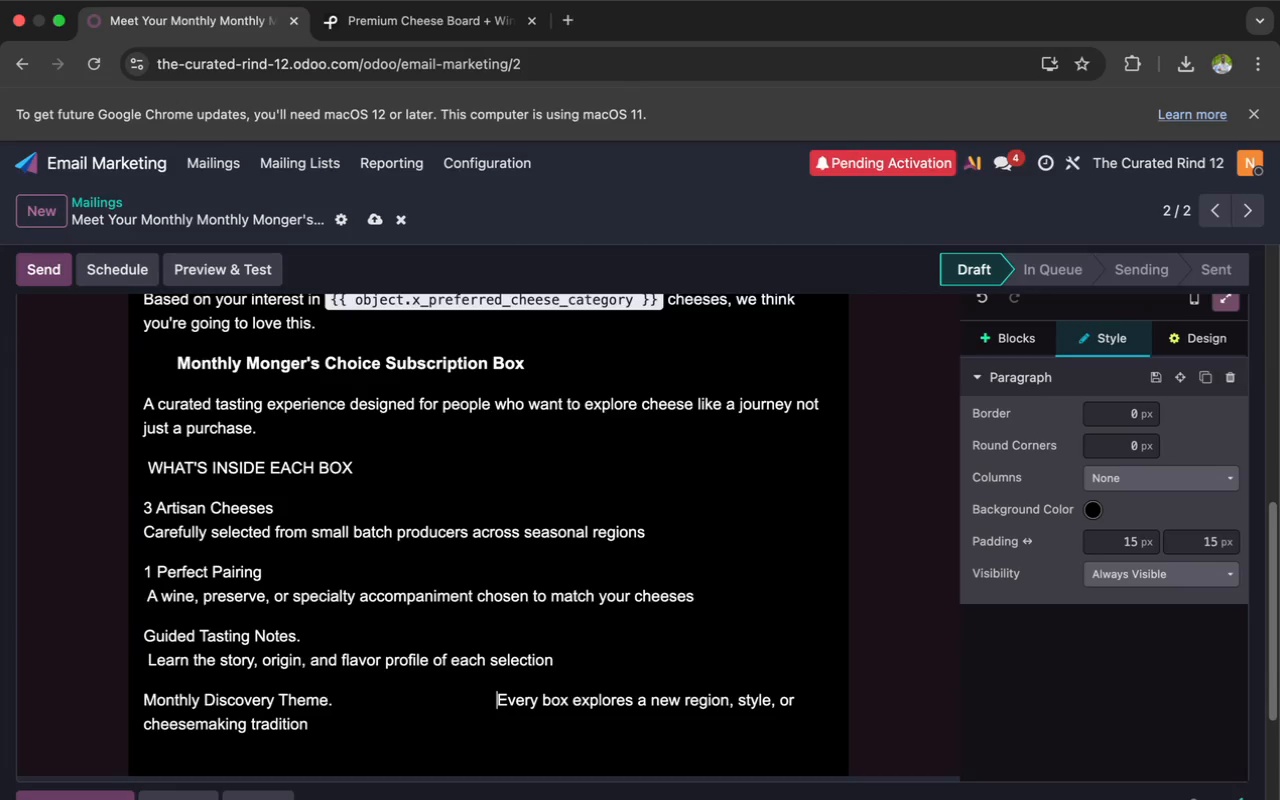 
key(Space)
 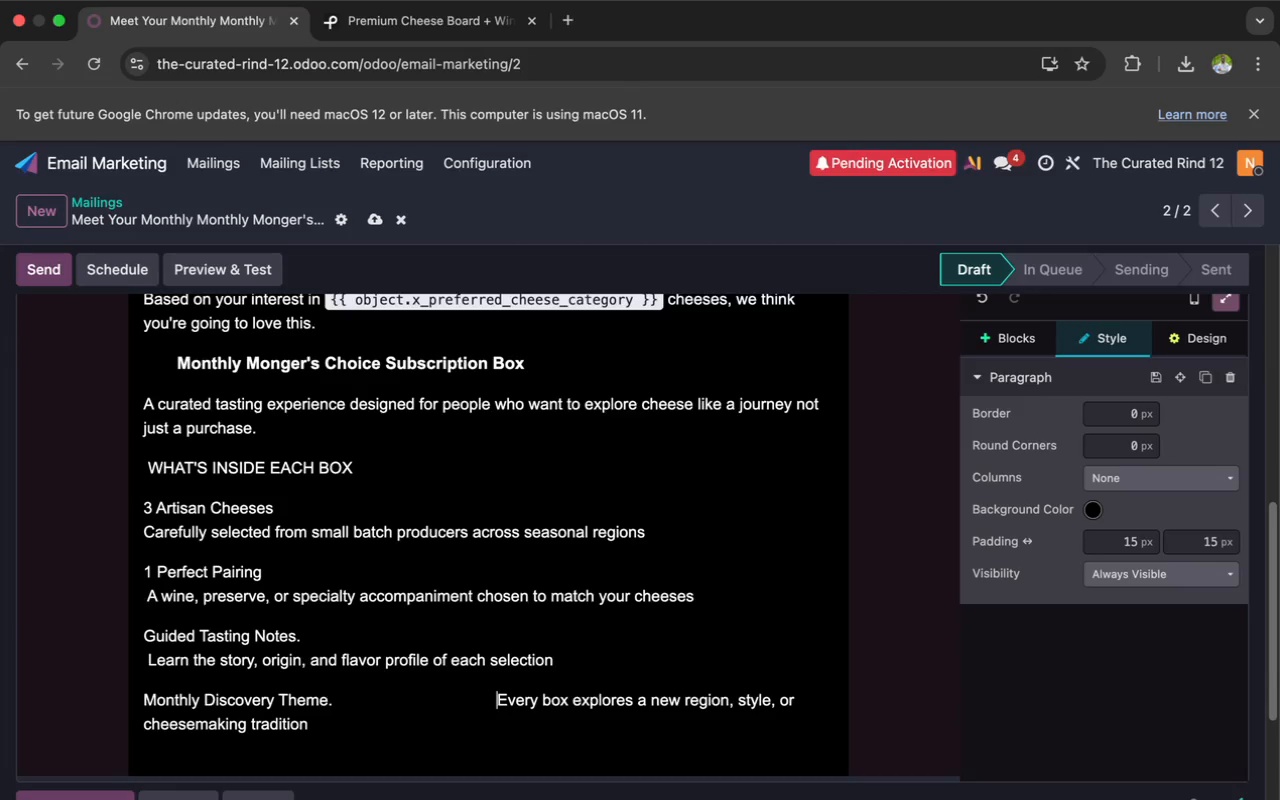 
key(Space)
 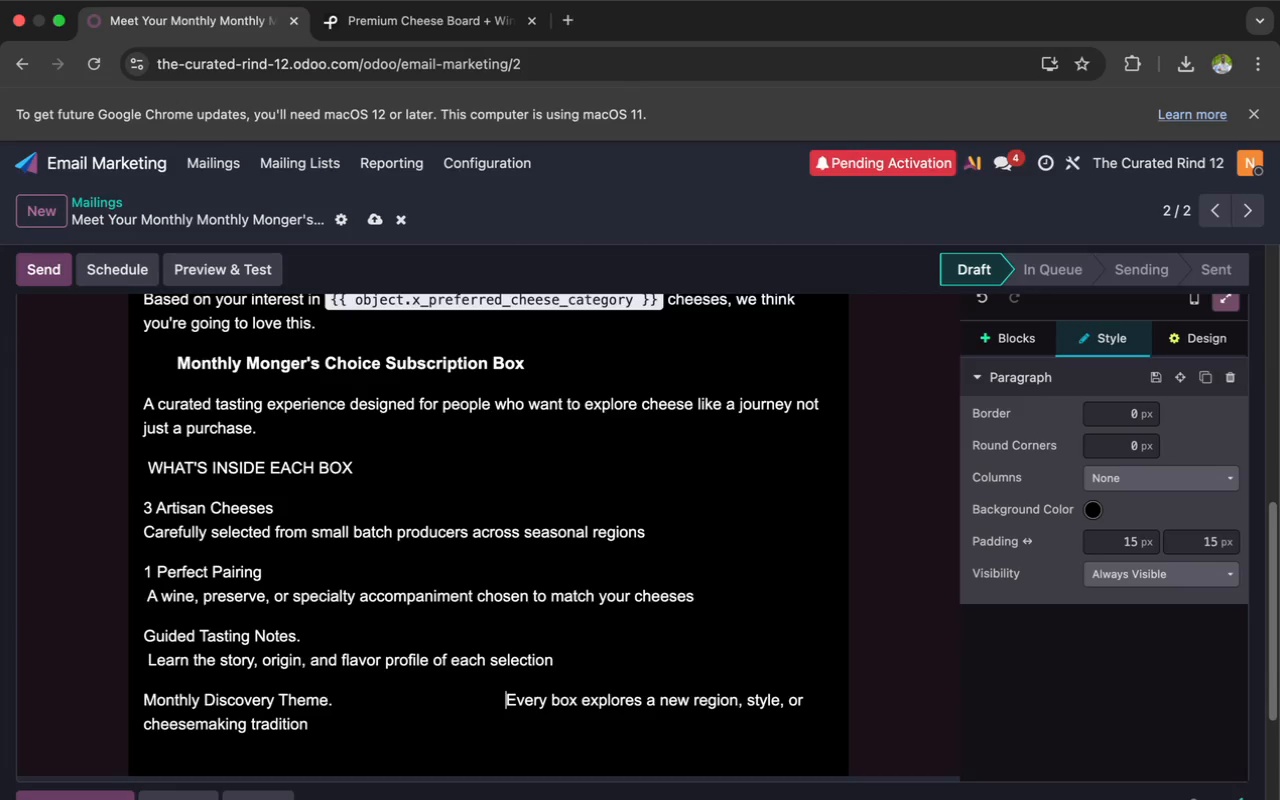 
key(Space)
 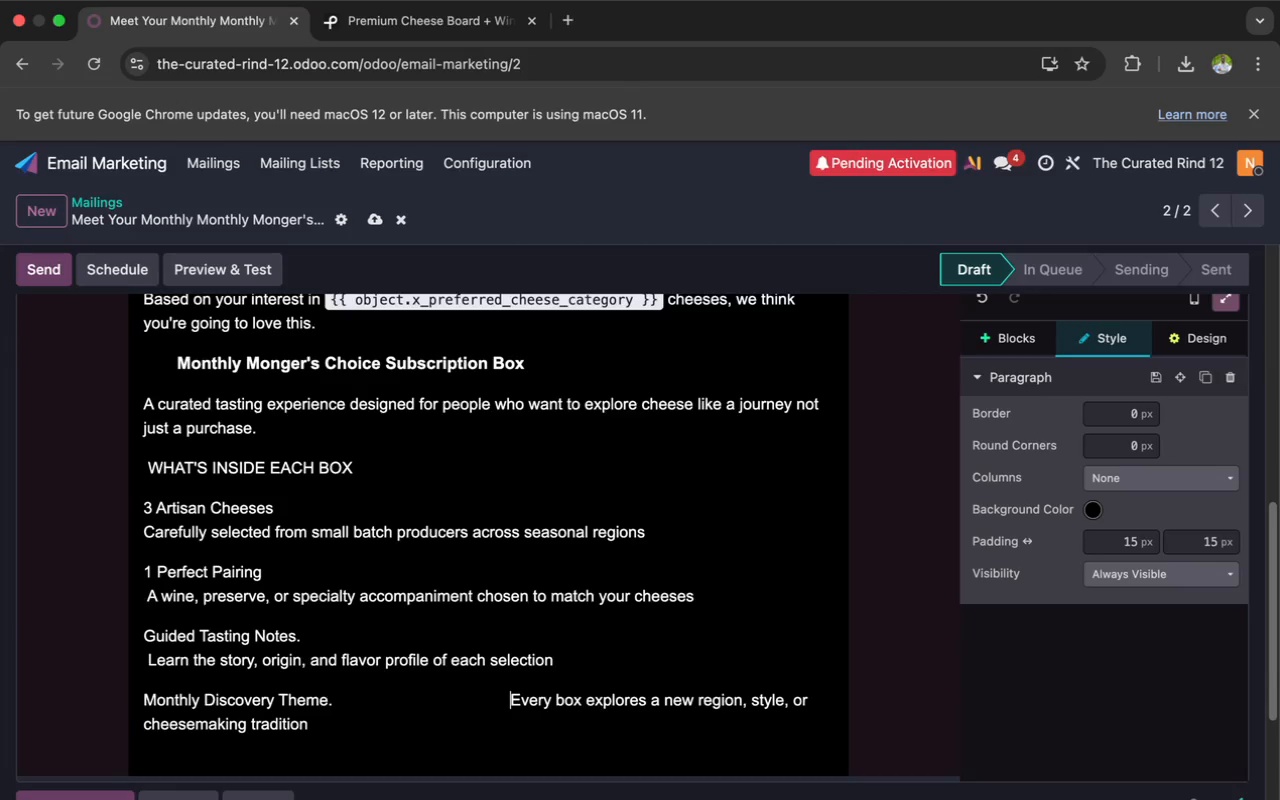 
key(Space)
 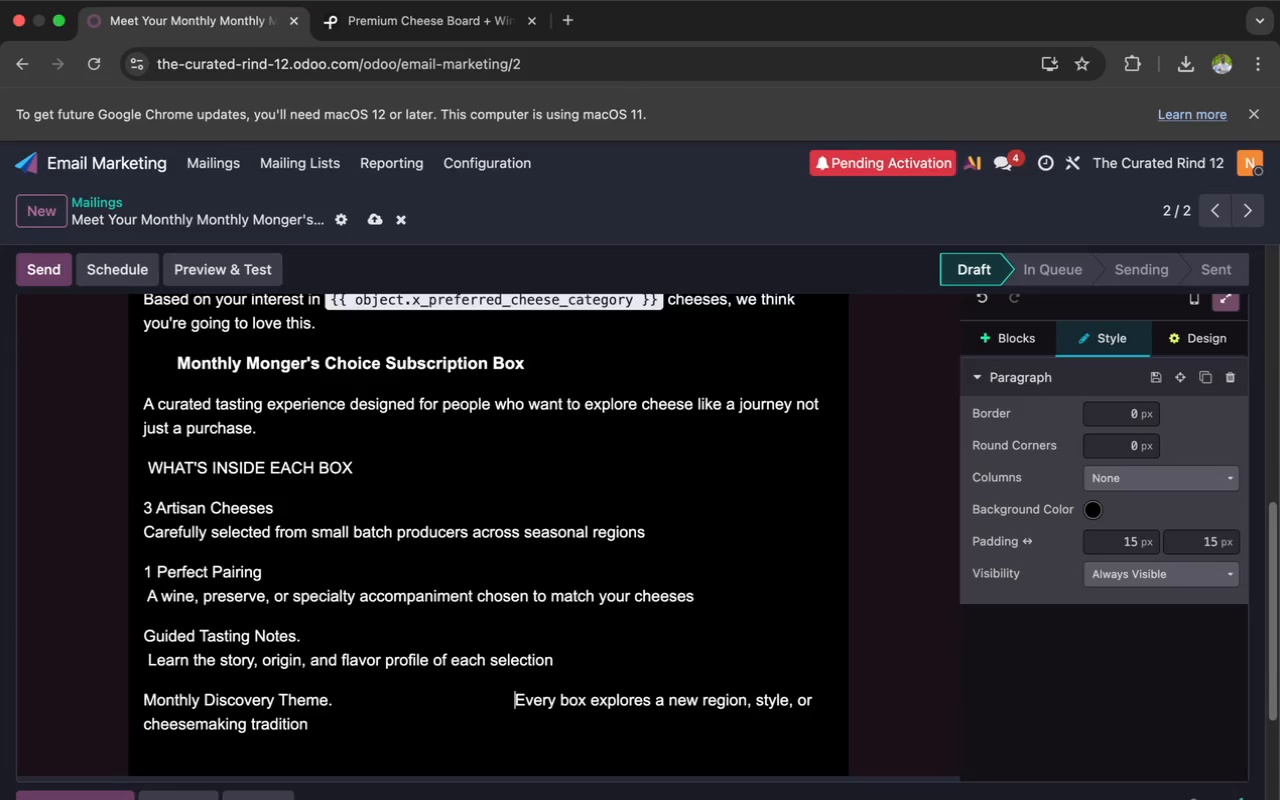 
key(Space)
 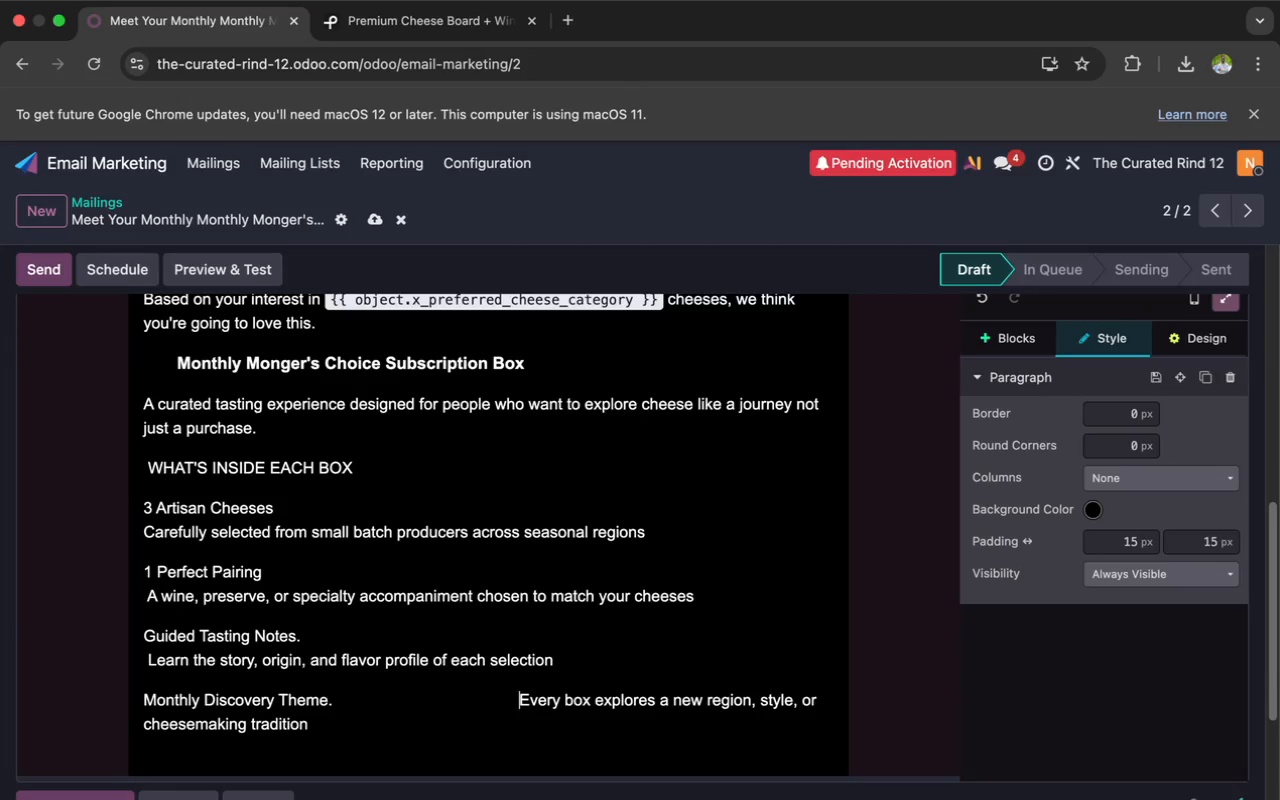 
key(Space)
 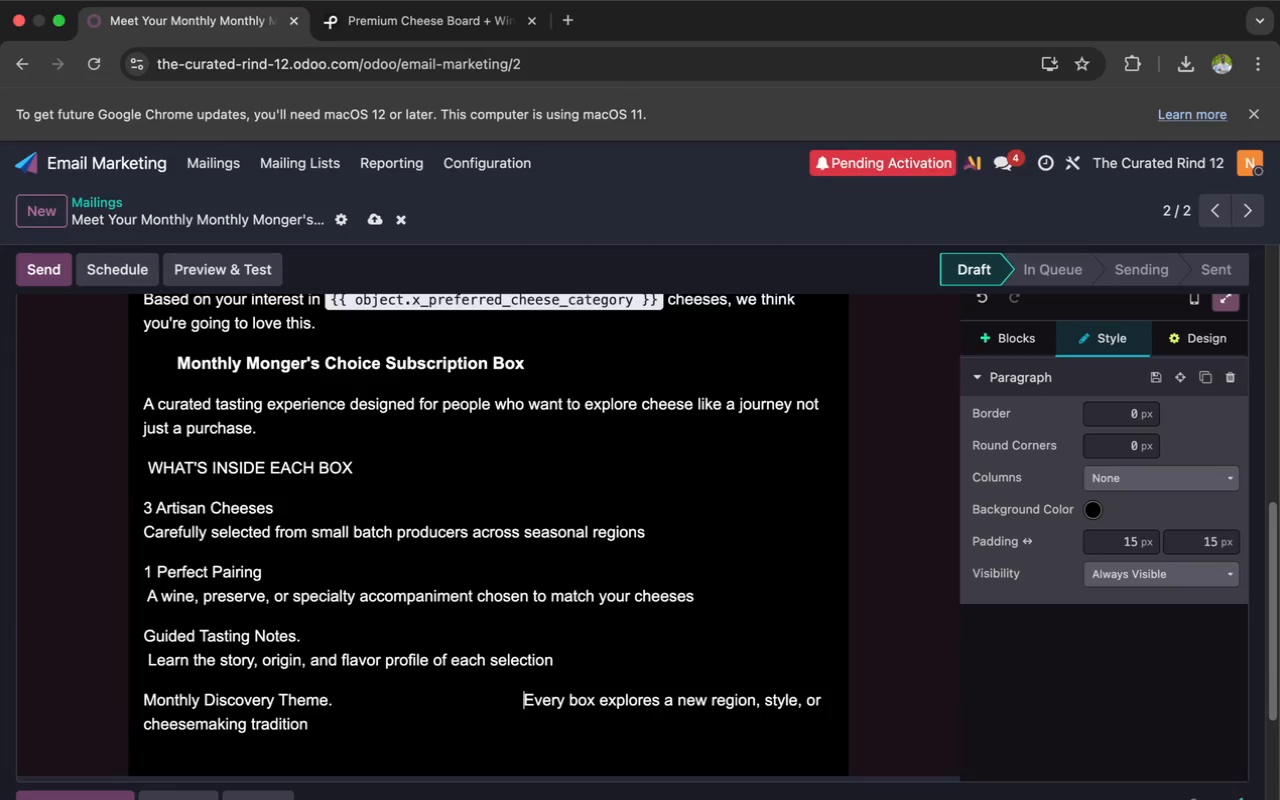 
key(Space)
 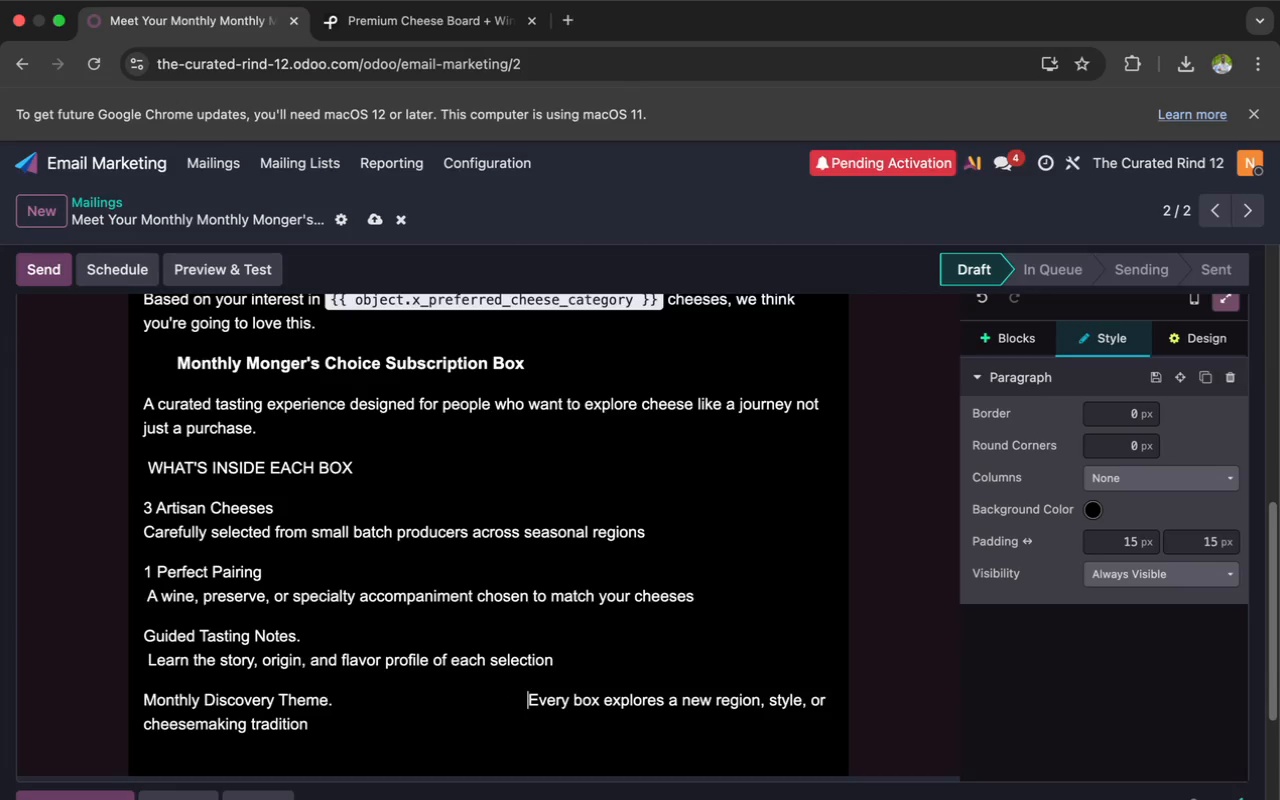 
key(Space)
 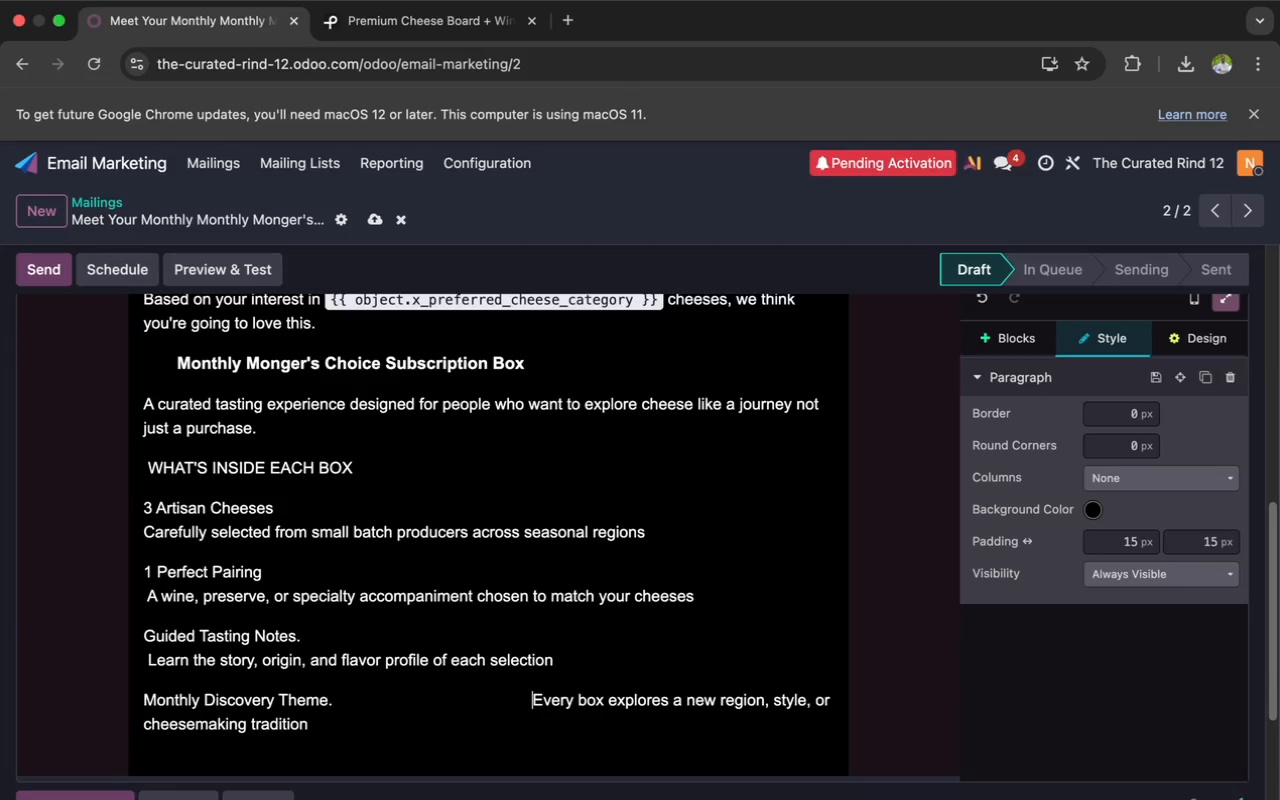 
key(Space)
 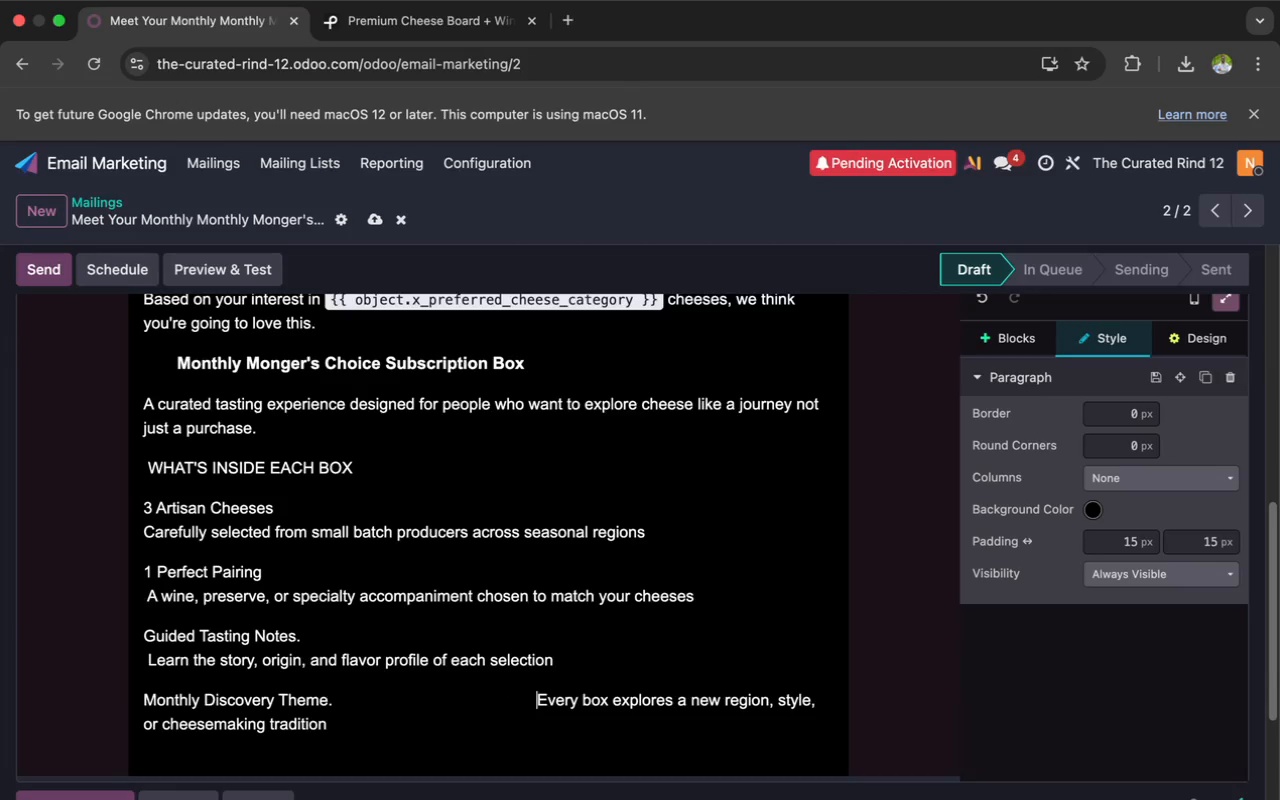 
key(Space)
 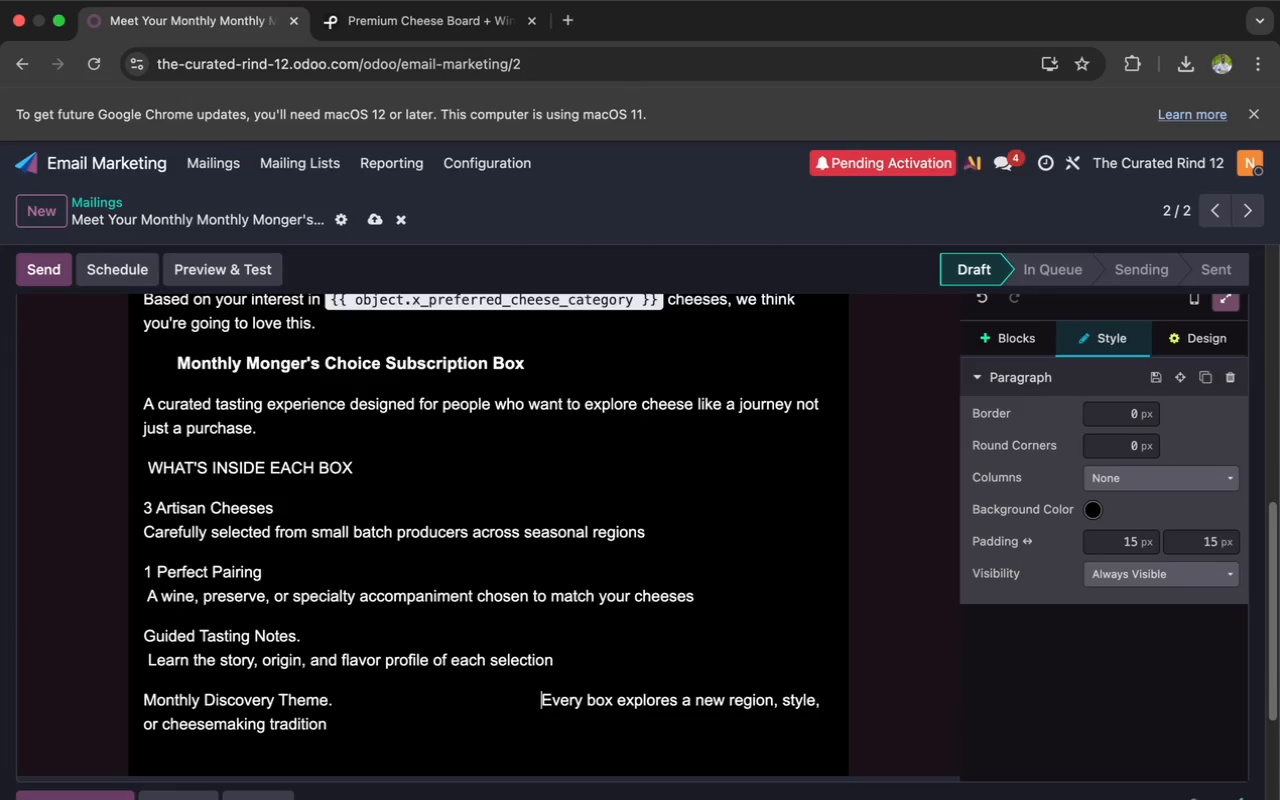 
key(Space)
 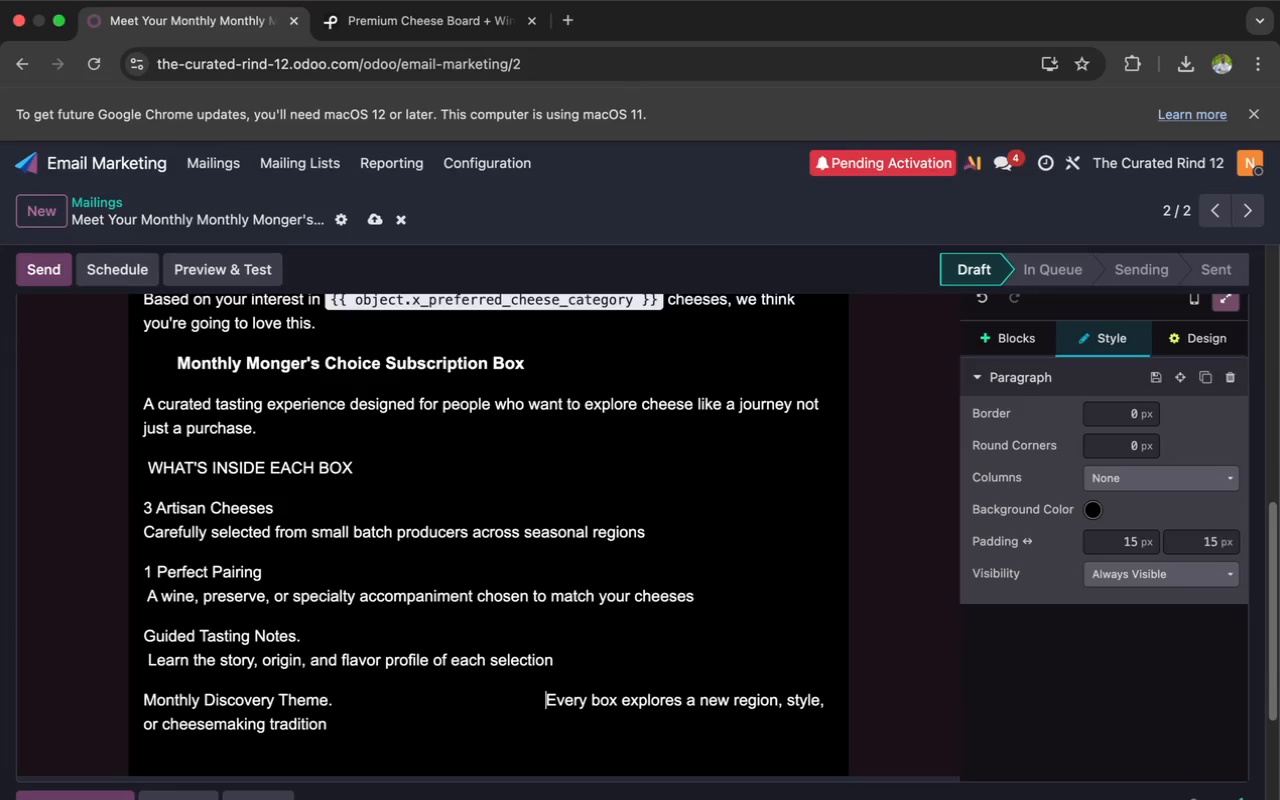 
key(Space)
 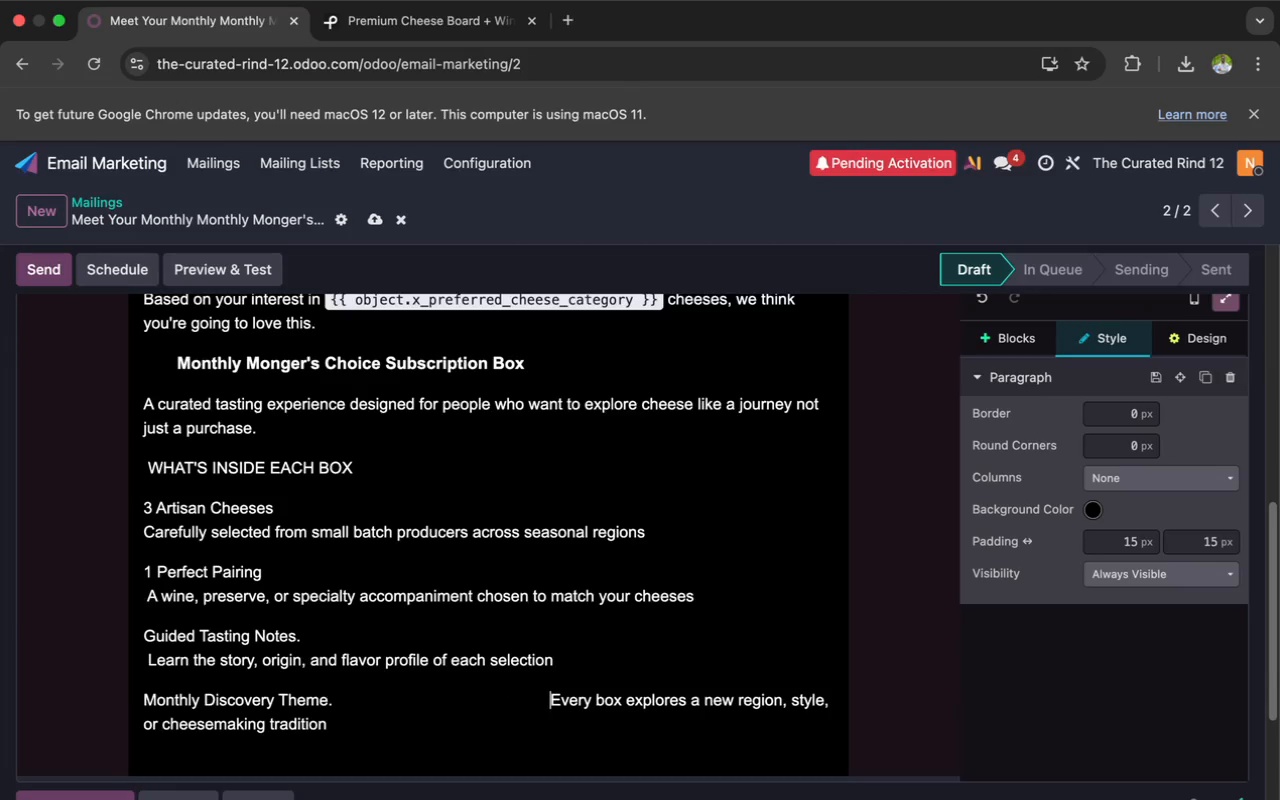 
key(Space)
 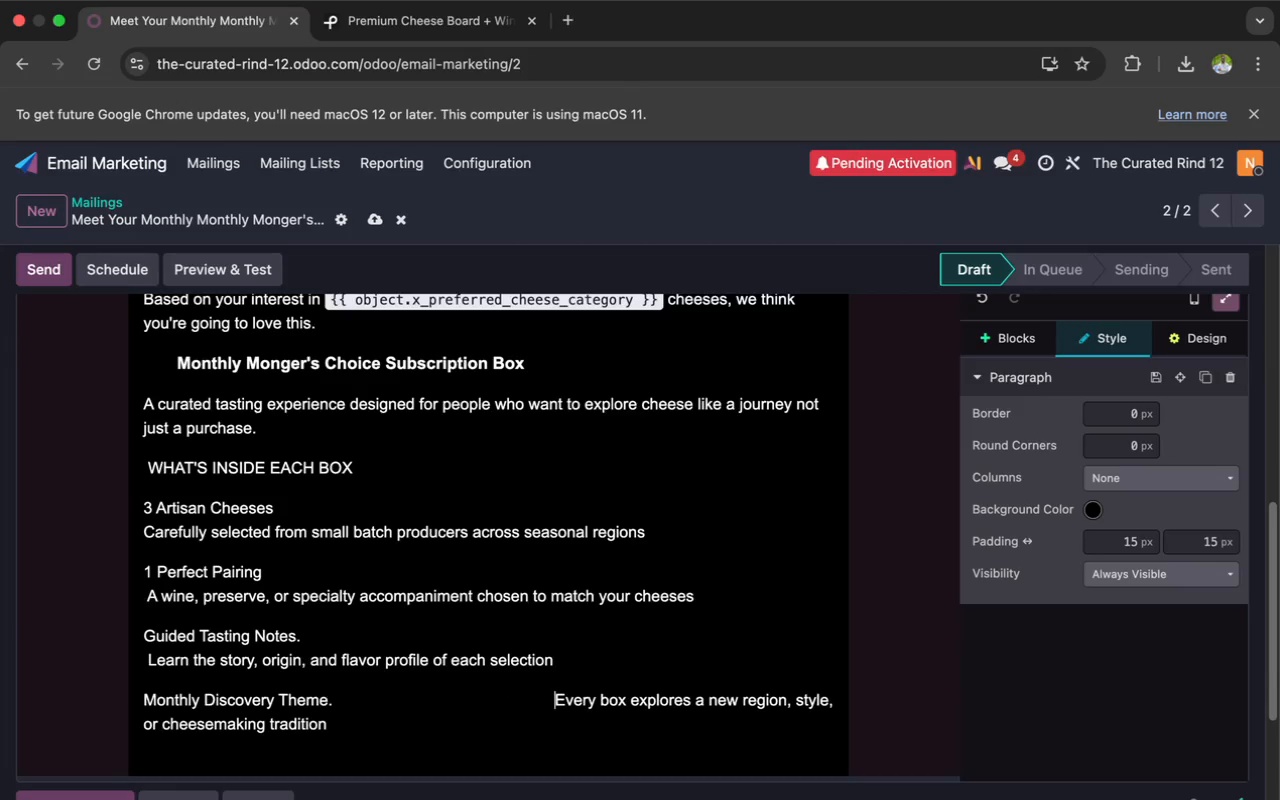 
key(Space)
 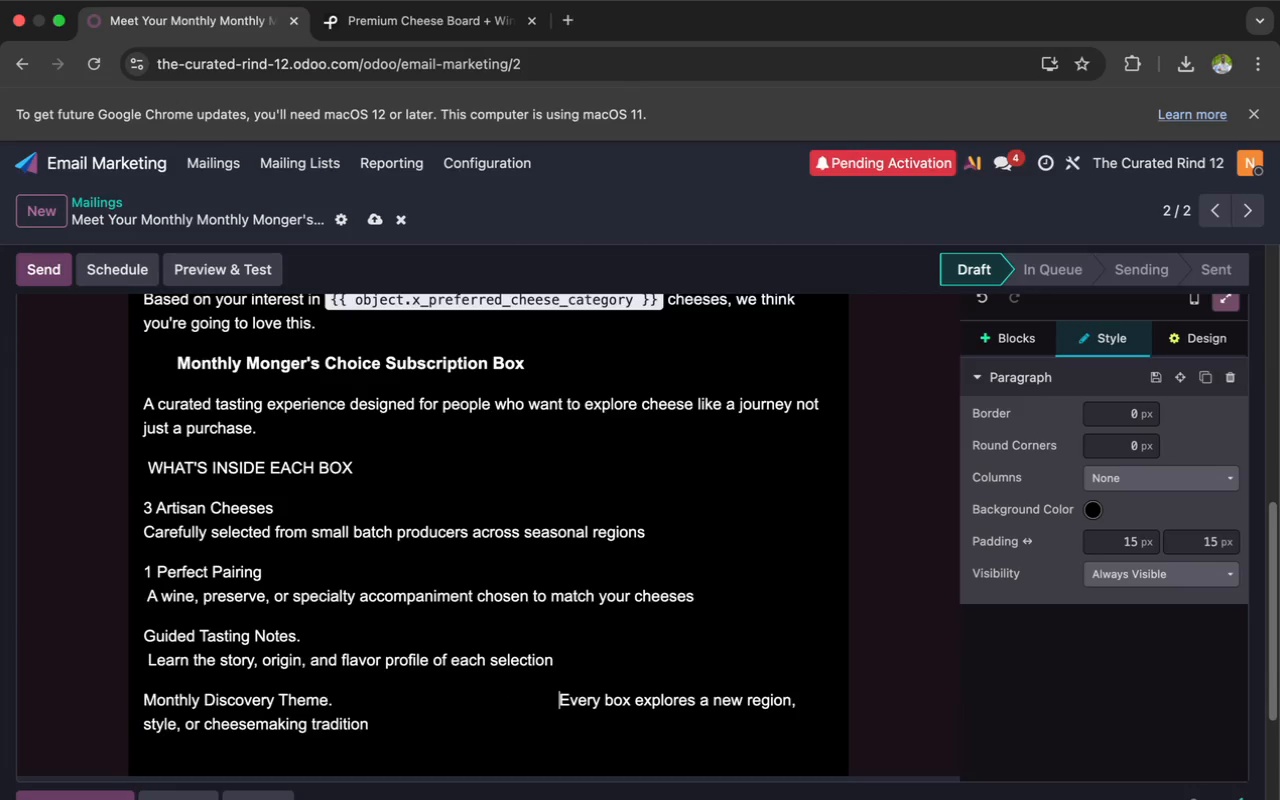 
key(Space)
 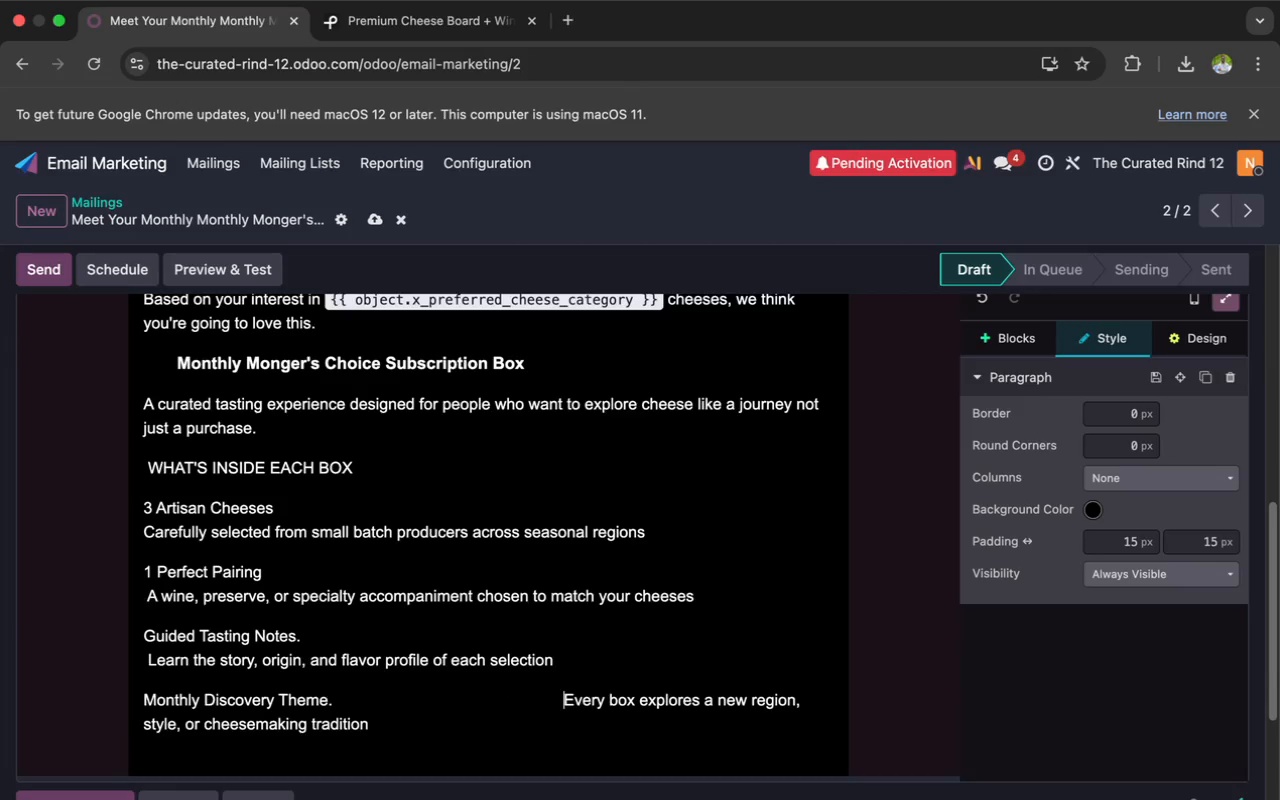 
key(Space)
 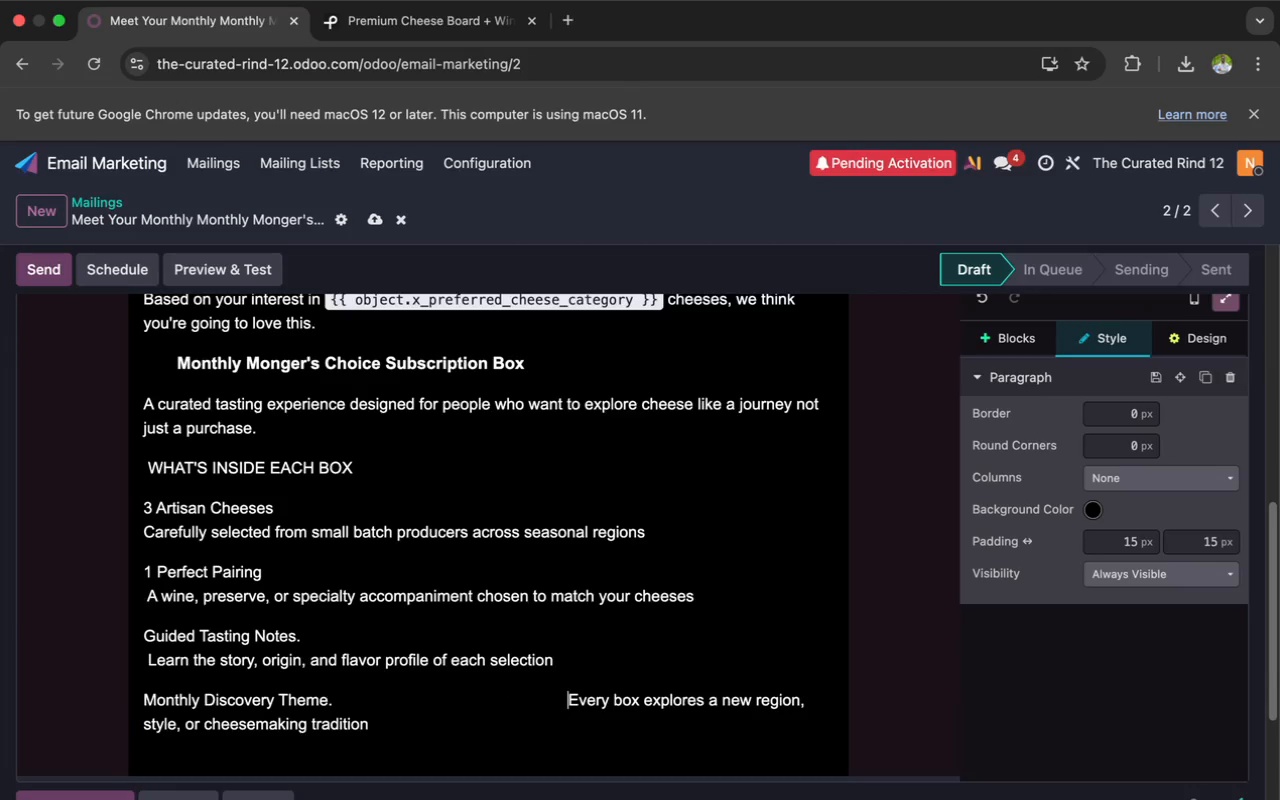 
key(Space)
 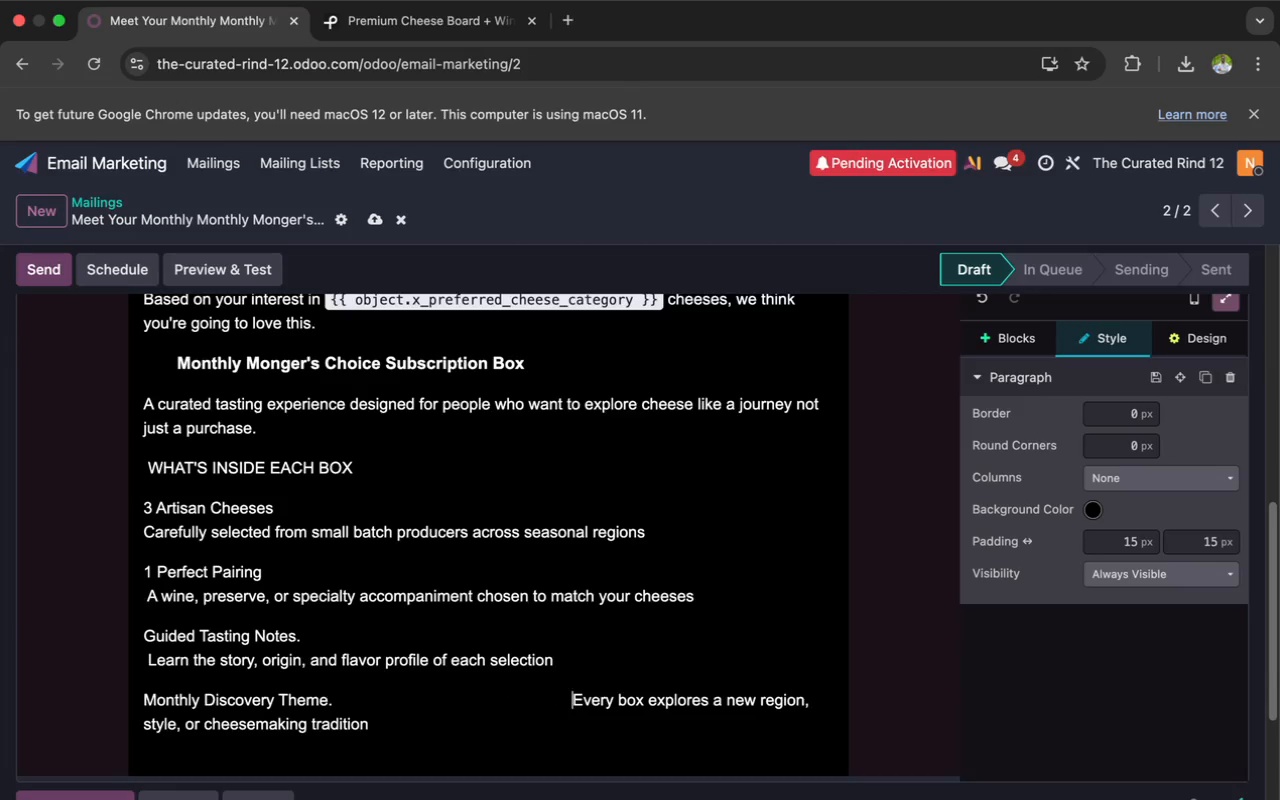 
key(Space)
 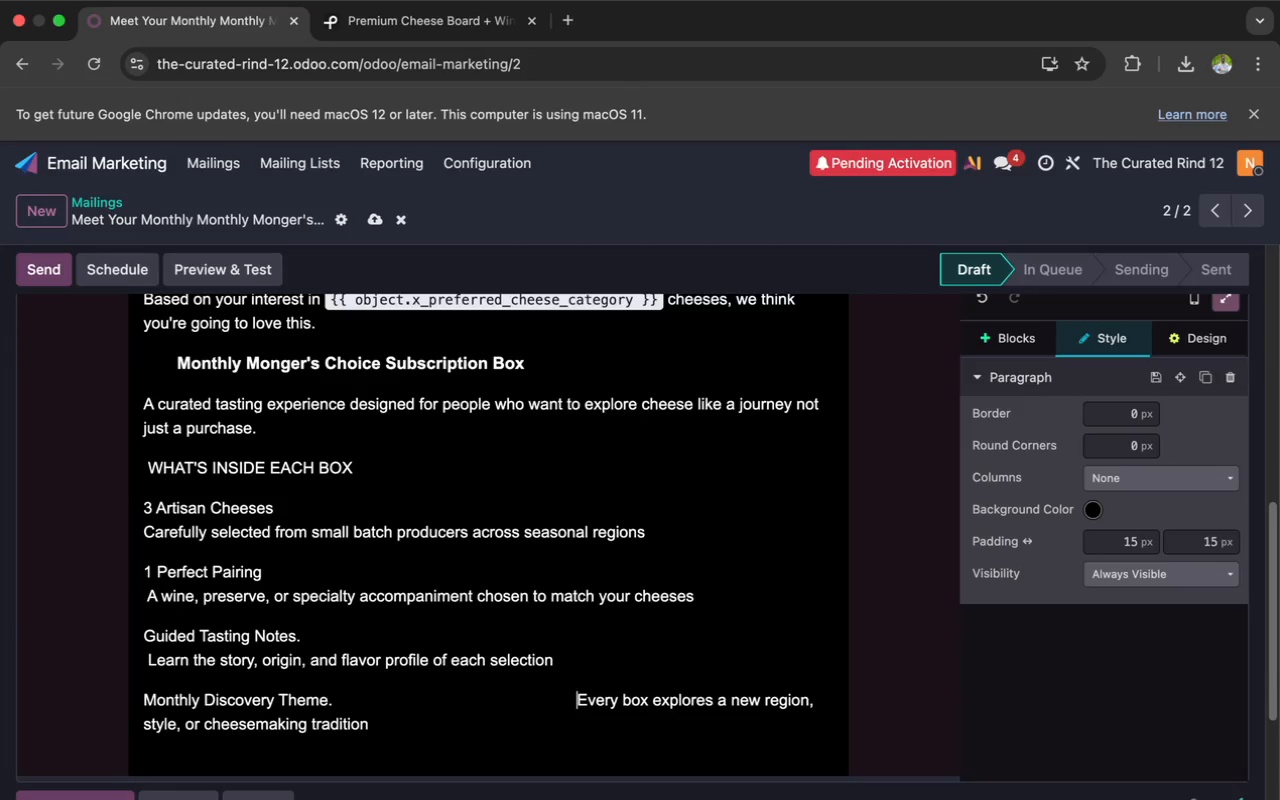 
key(Space)
 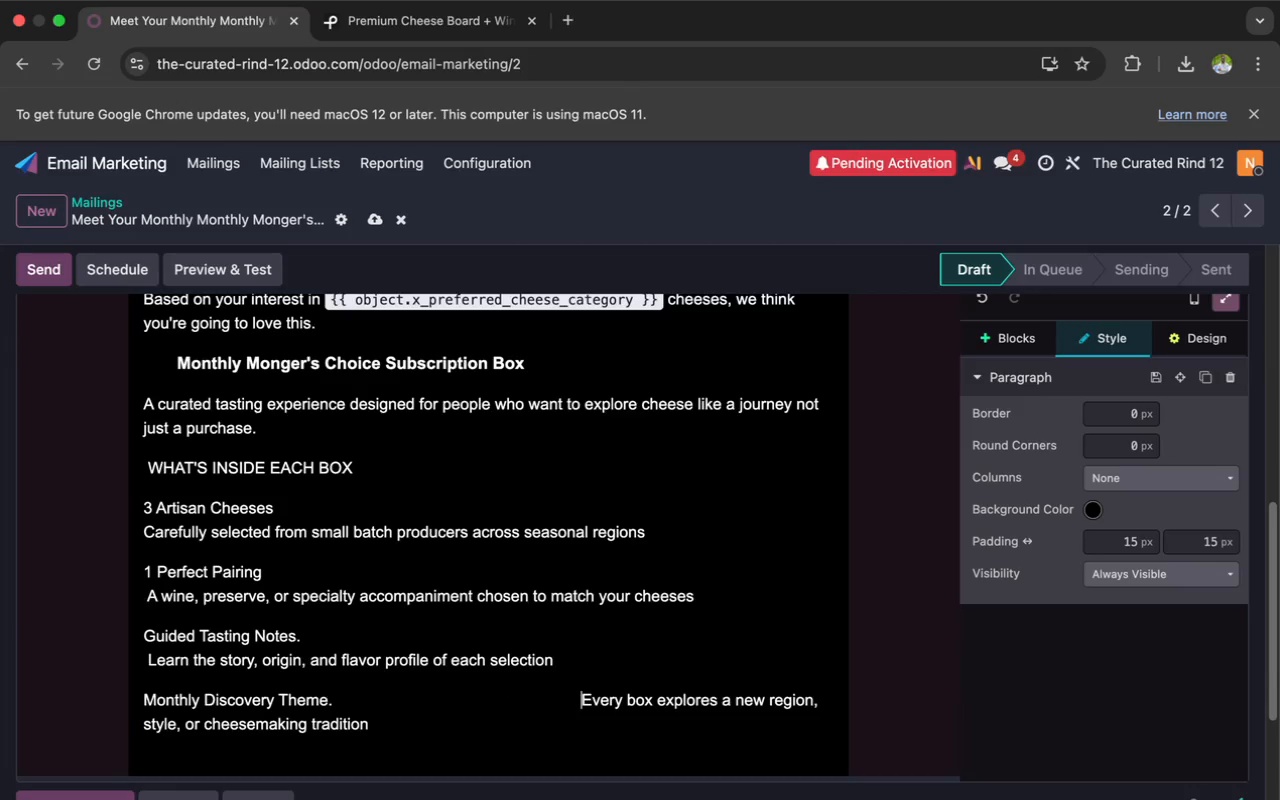 
key(Space)
 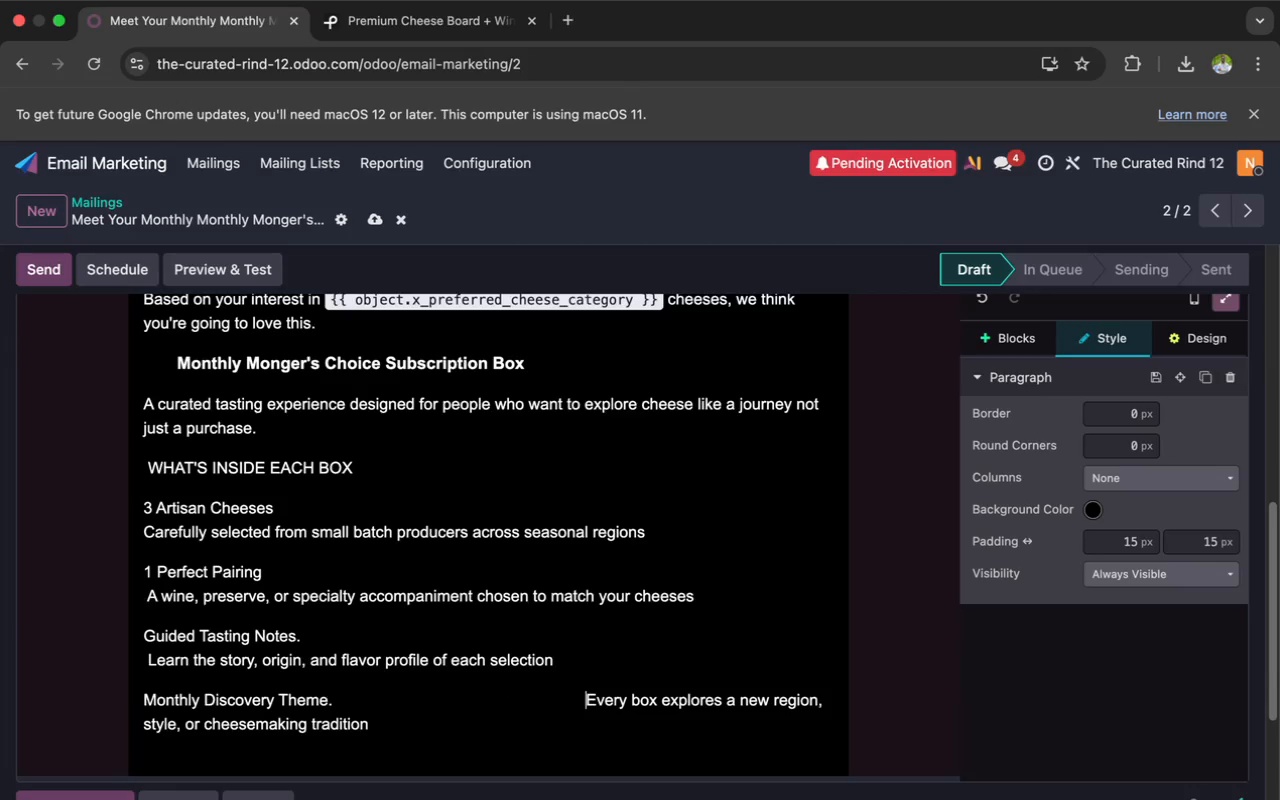 
key(Space)
 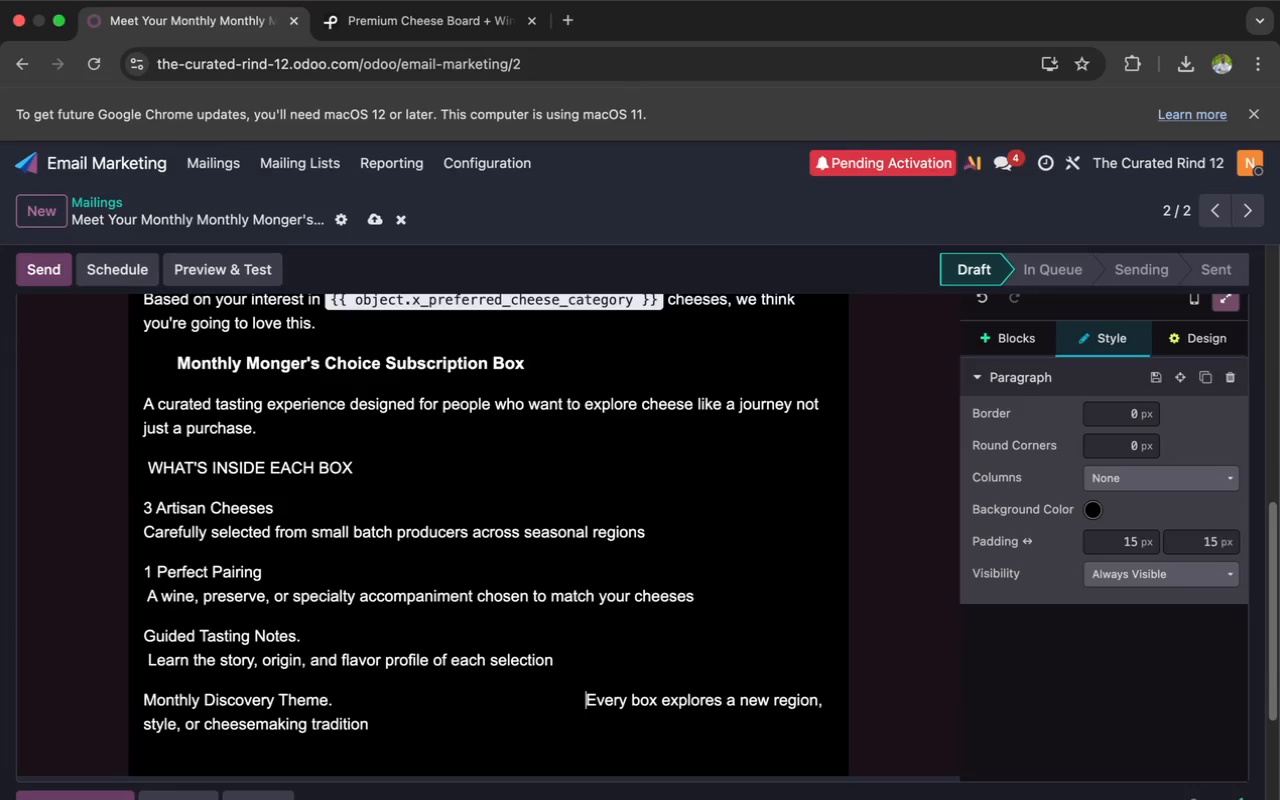 
key(Space)
 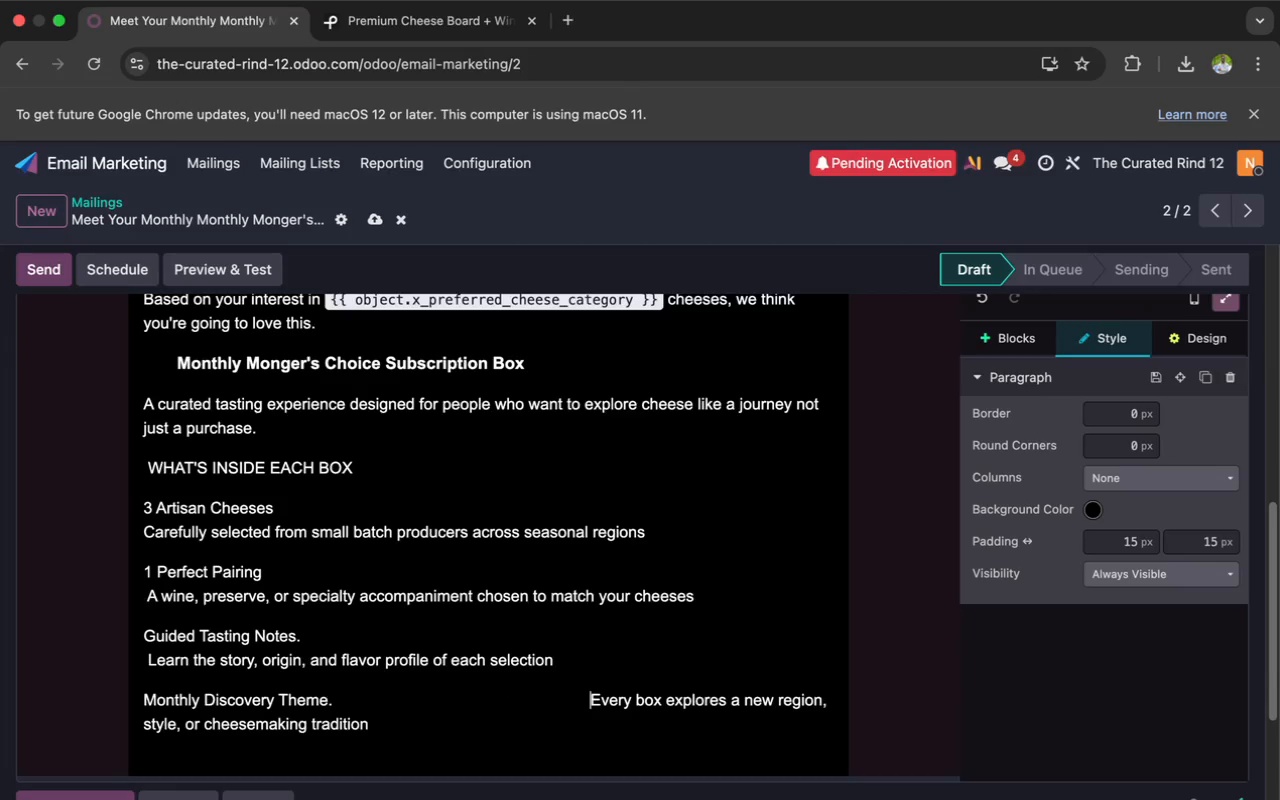 
key(Space)
 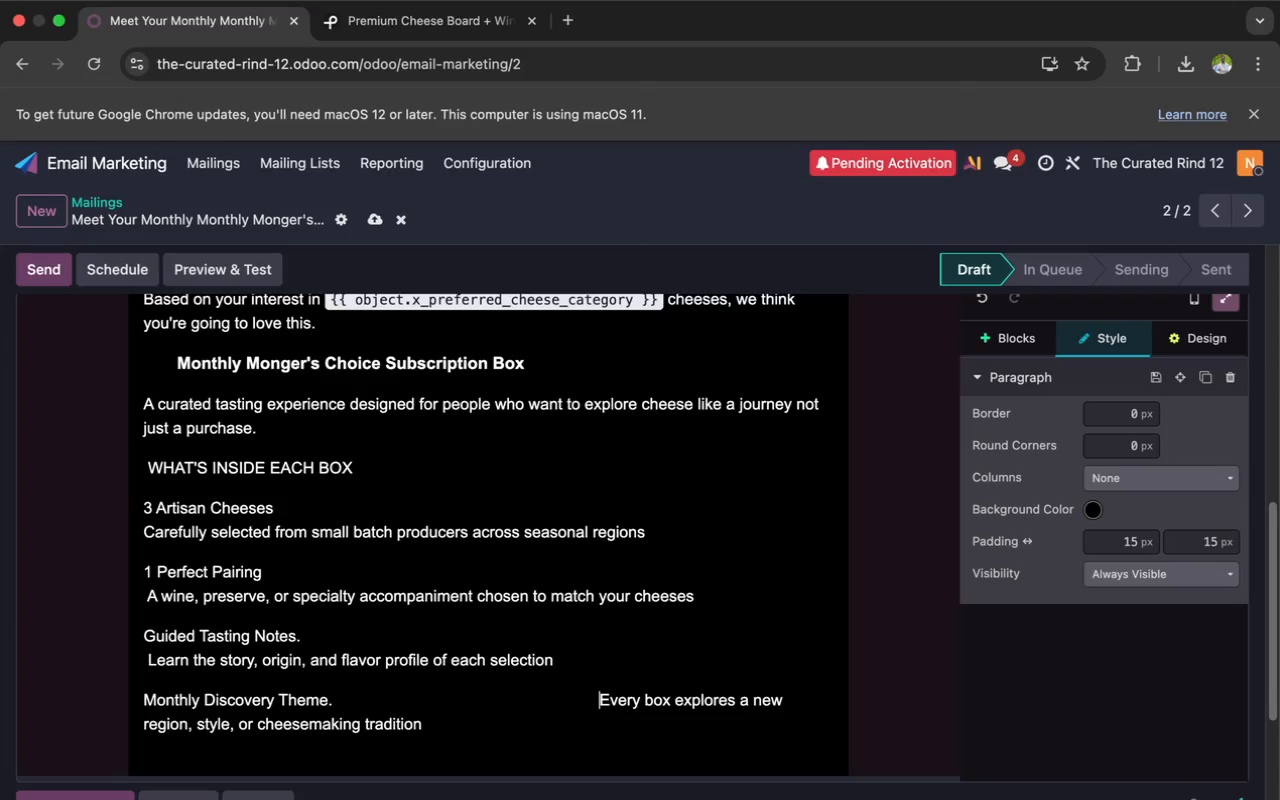 
key(Space)
 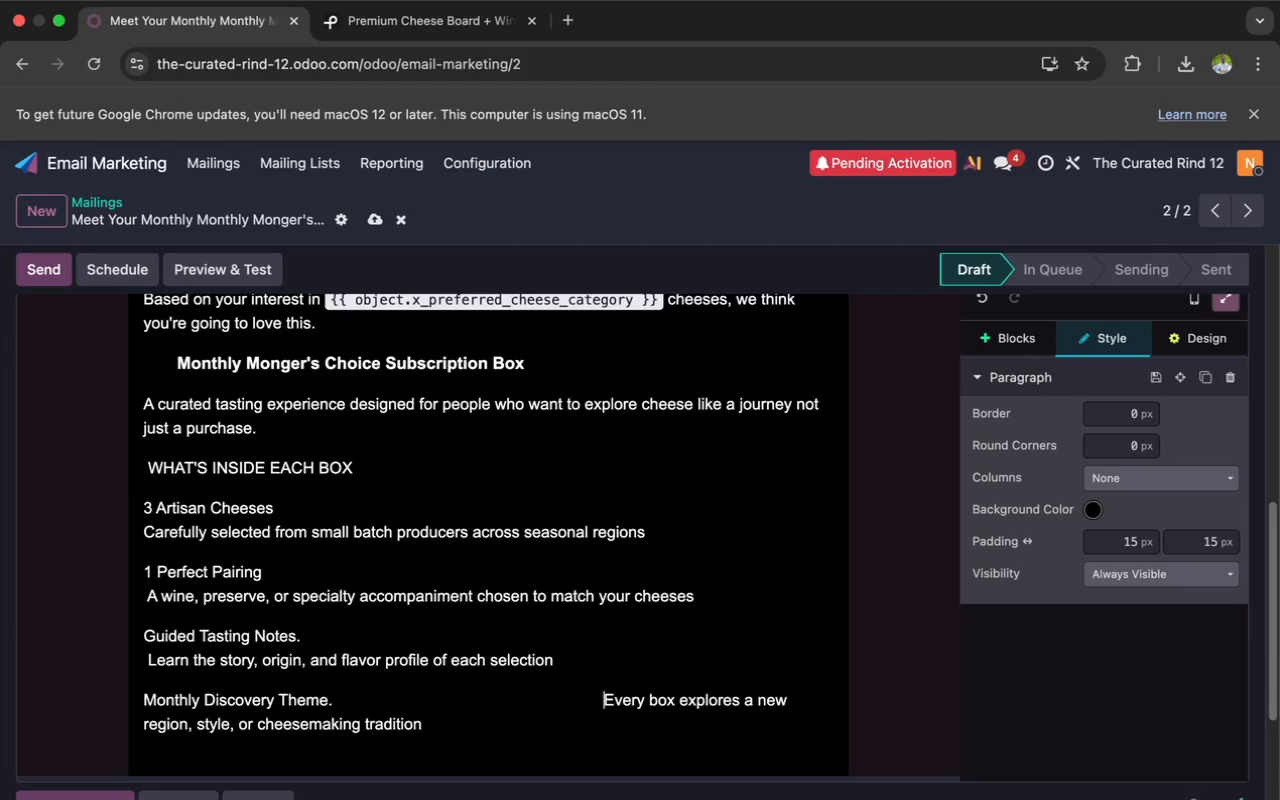 
key(Space)
 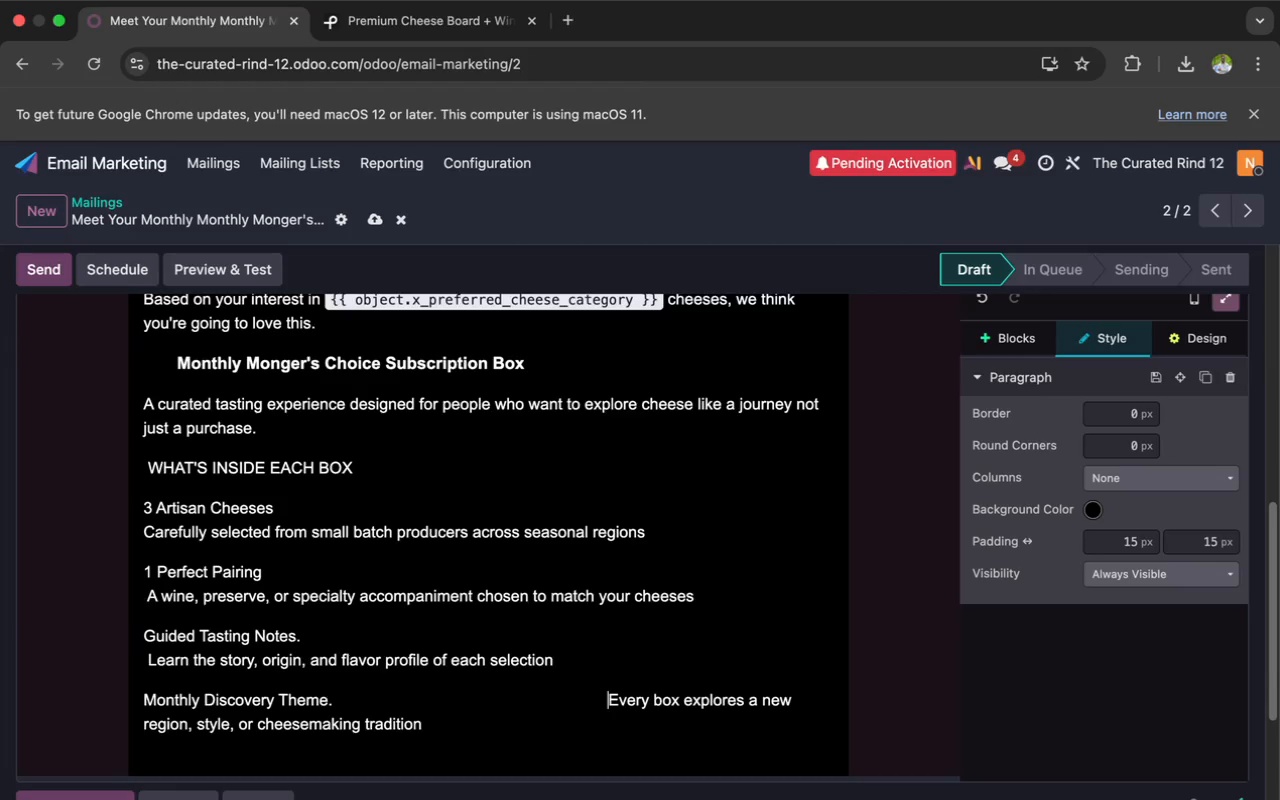 
key(Space)
 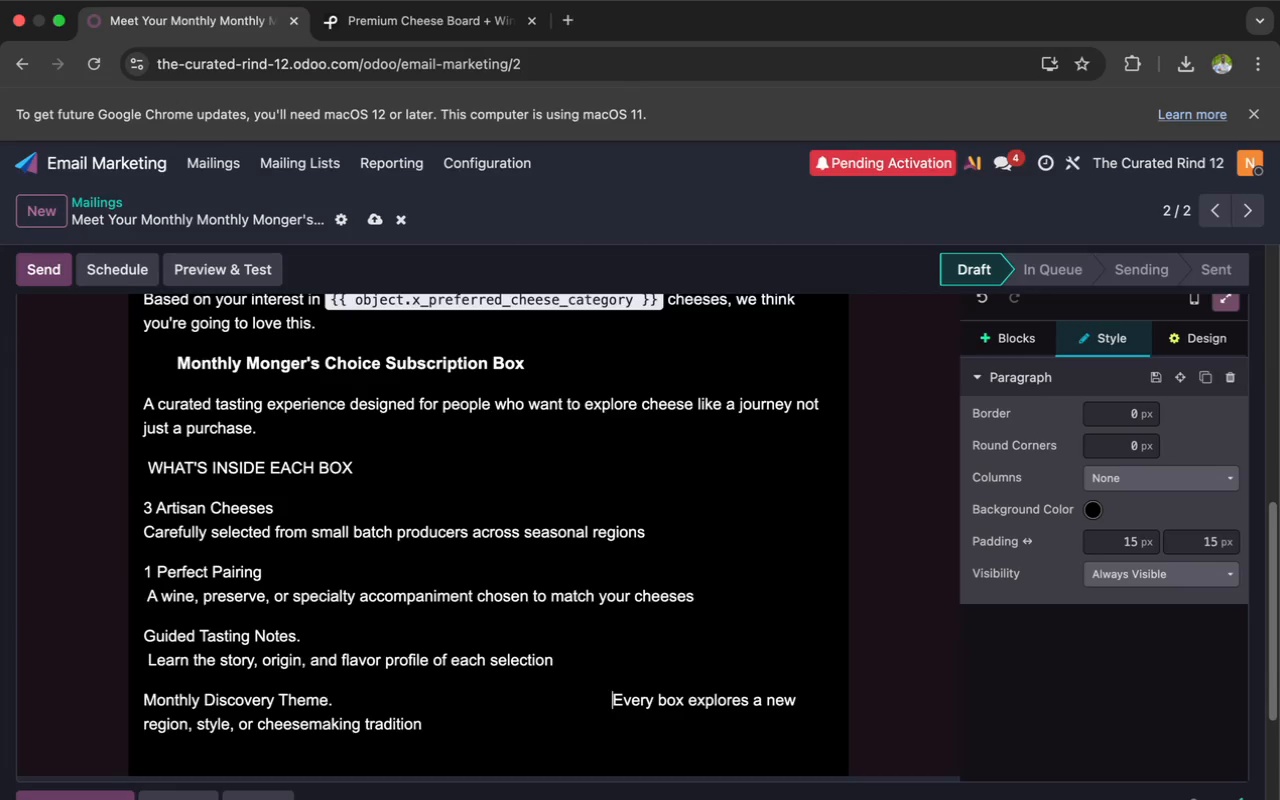 
key(Space)
 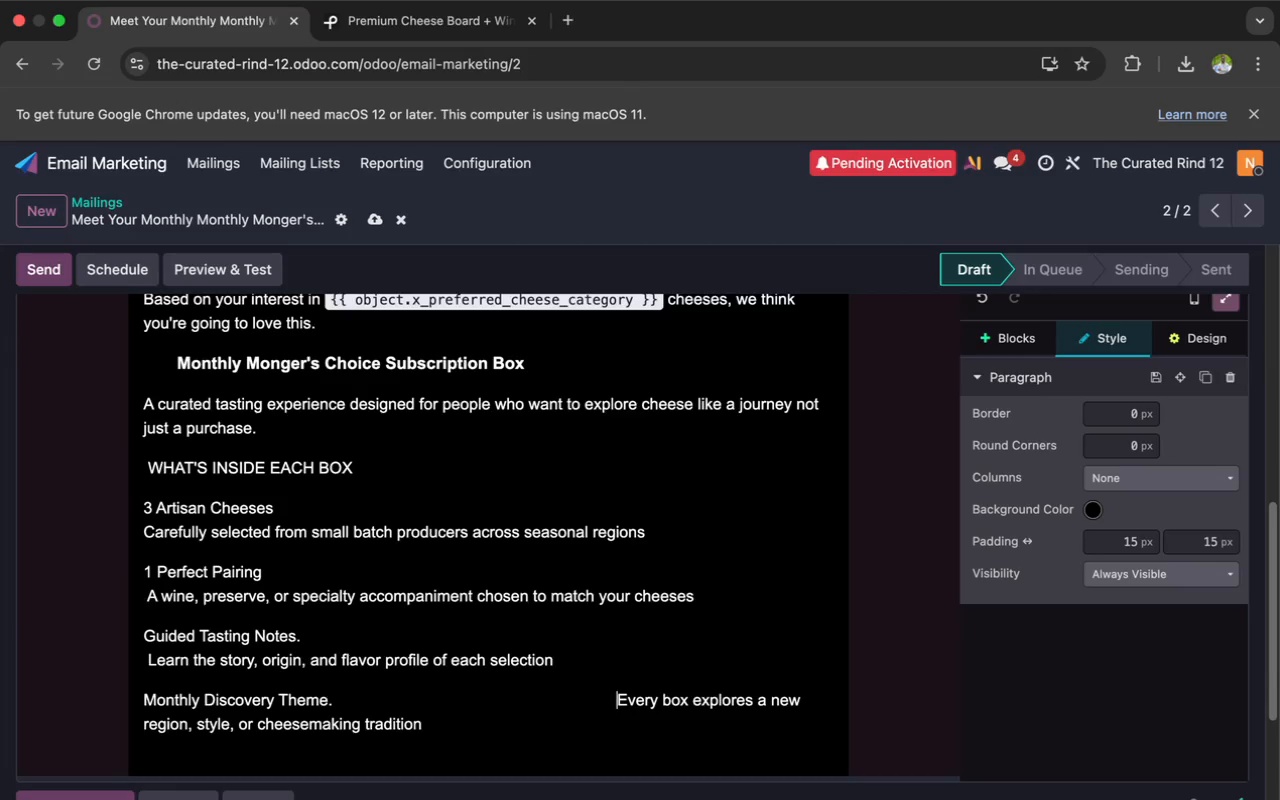 
key(Space)
 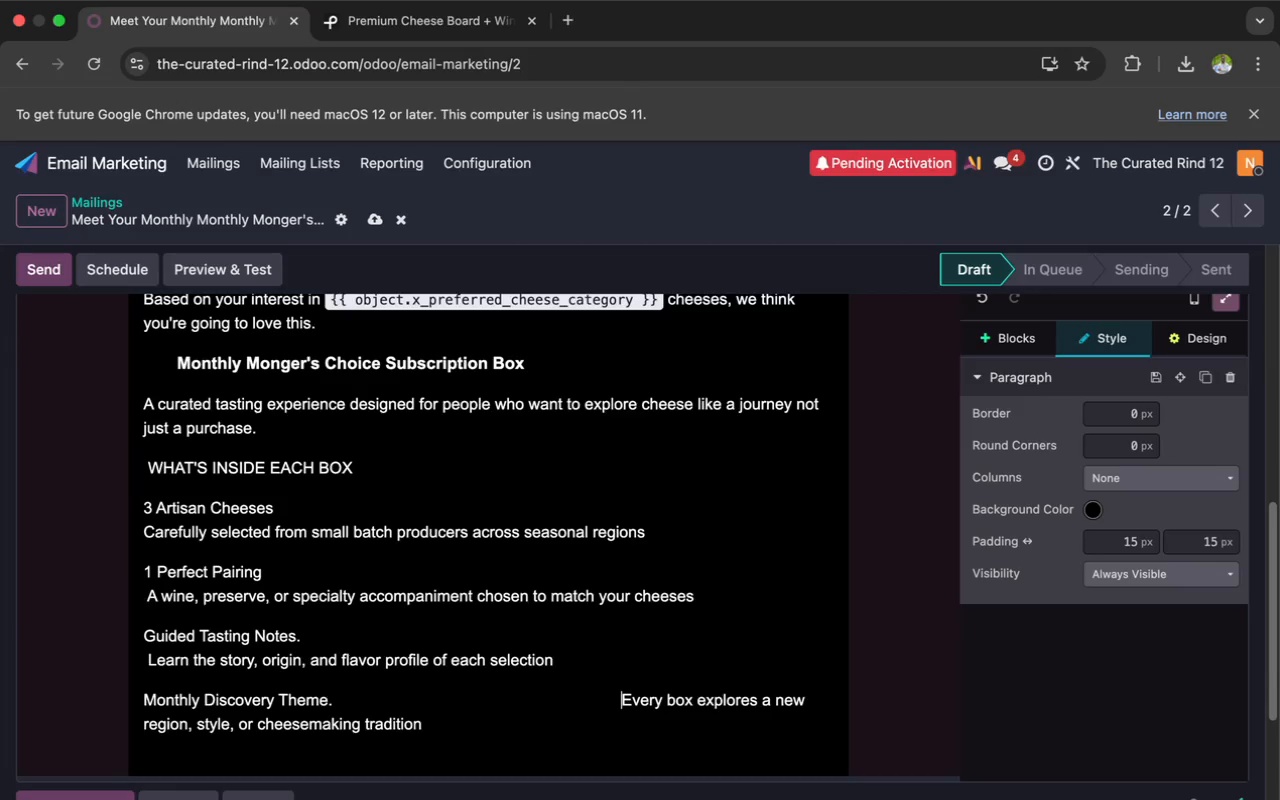 
key(Space)
 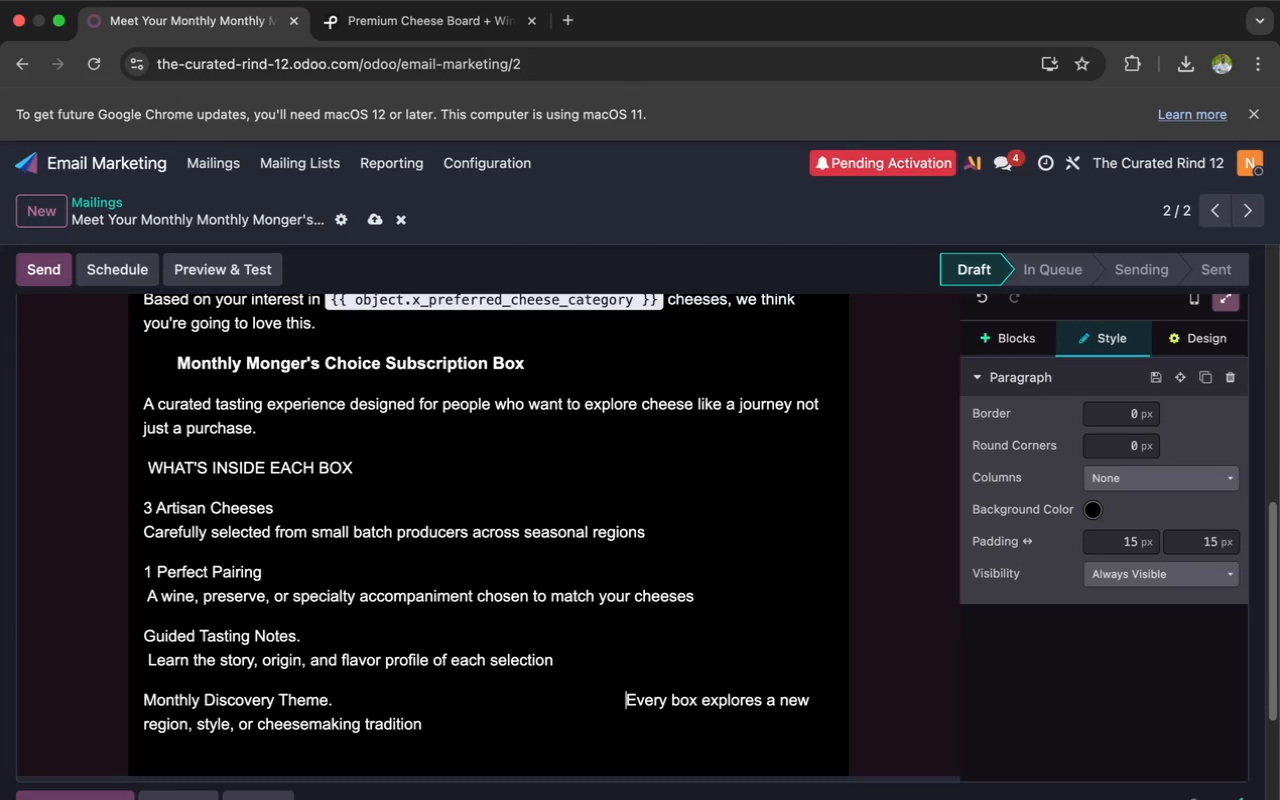 
key(Space)
 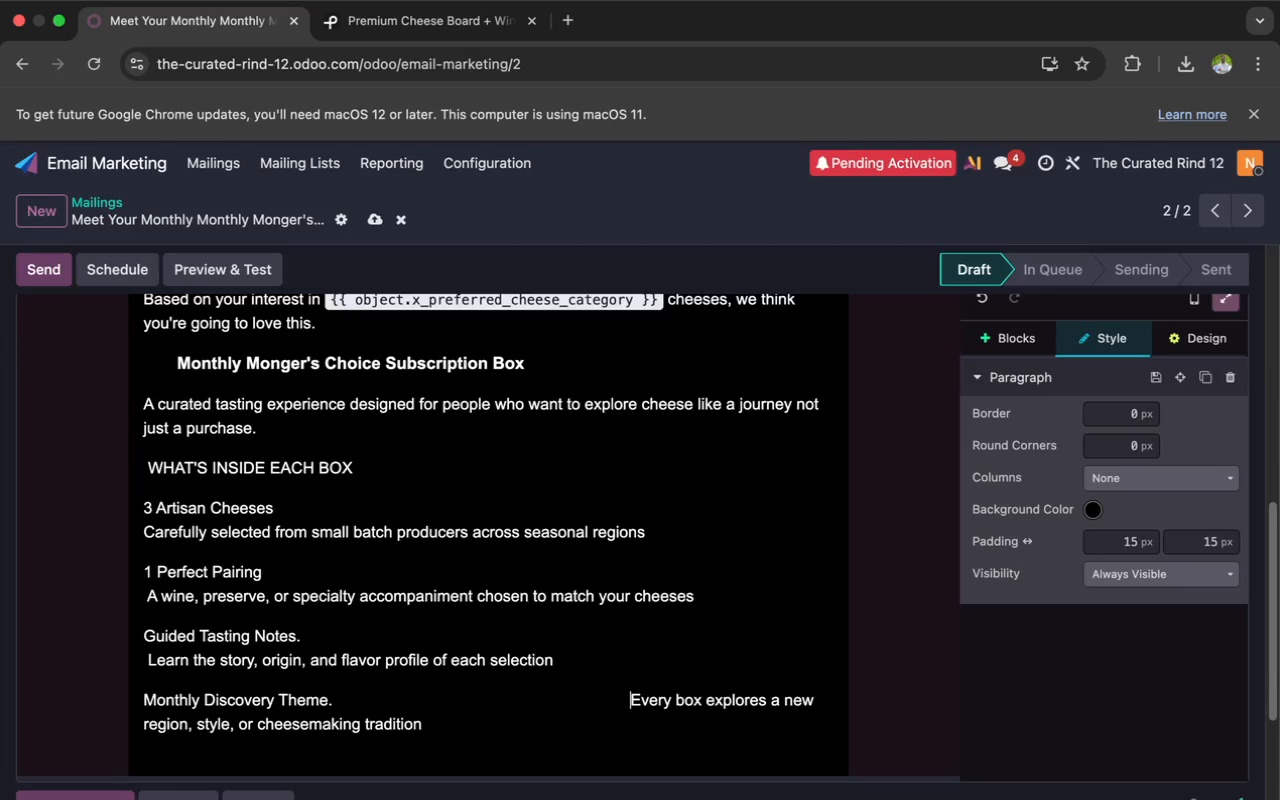 
key(Space)
 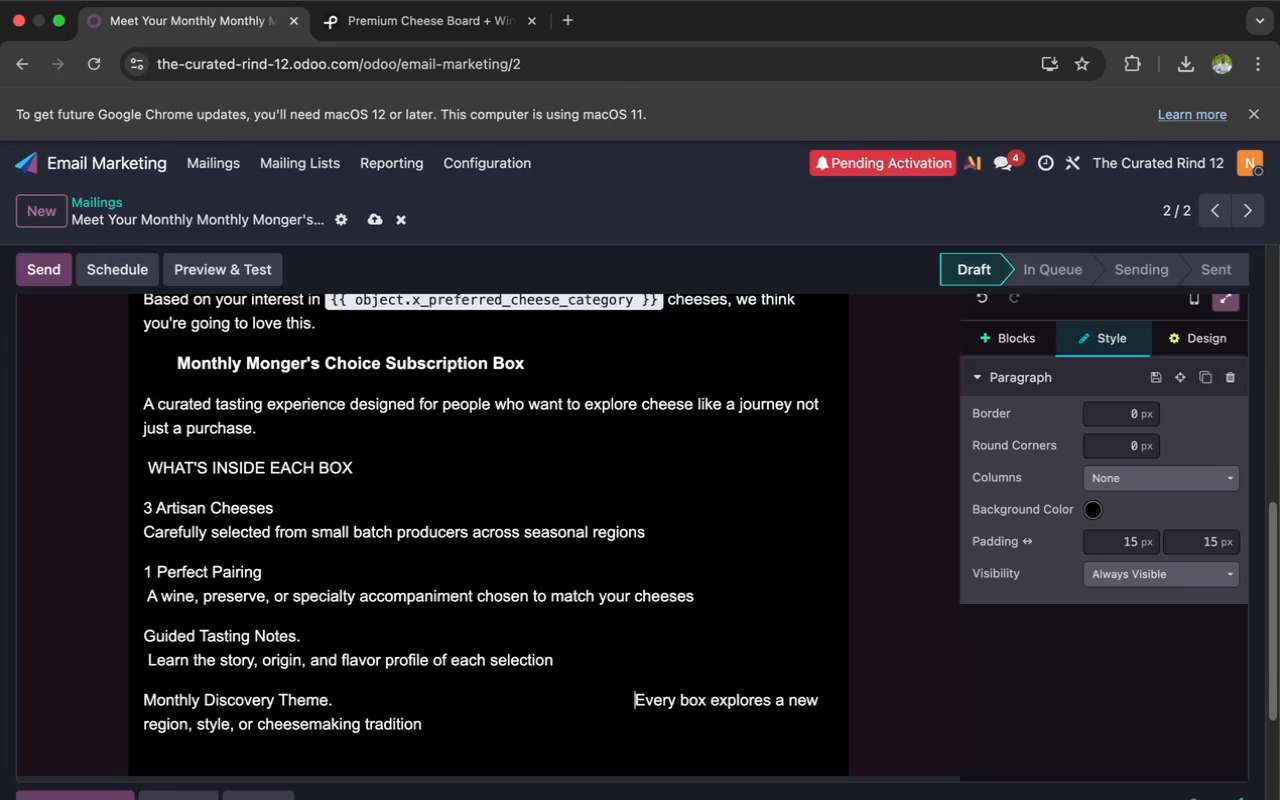 
key(Space)
 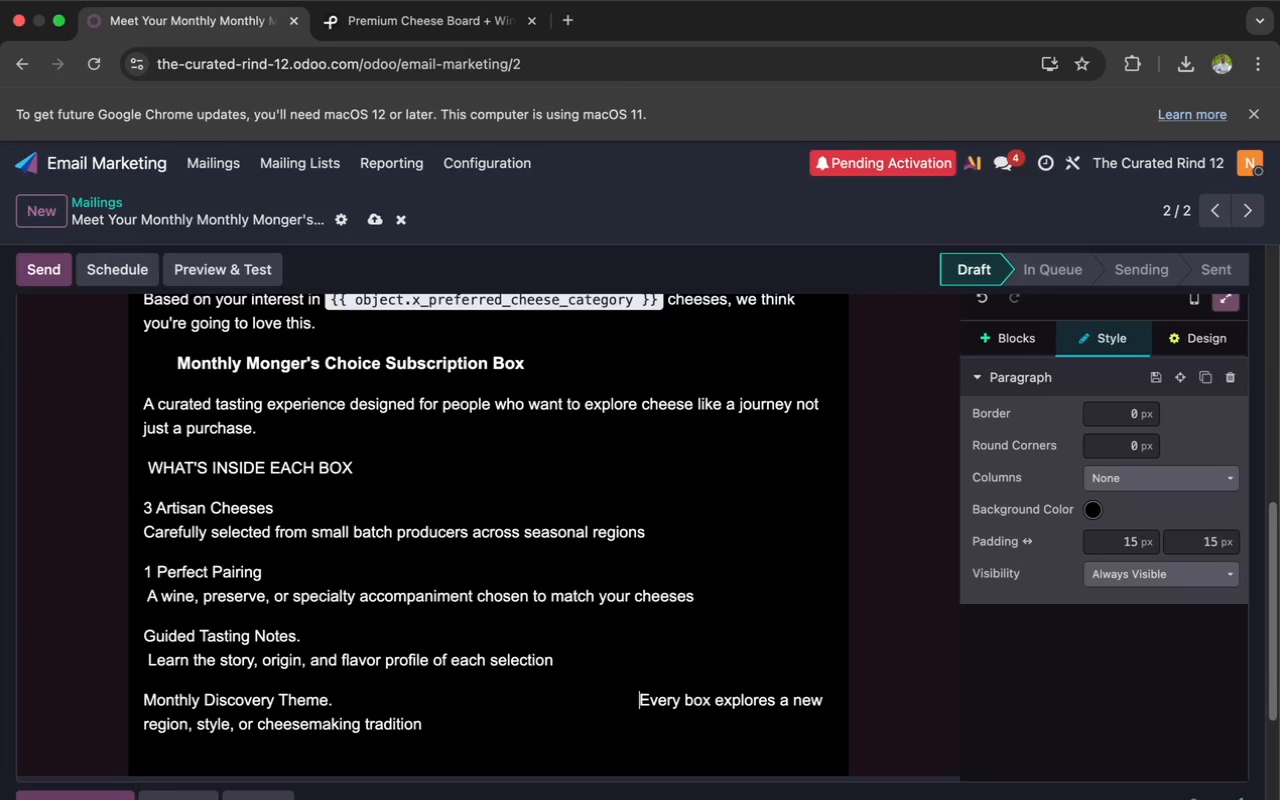 
key(Space)
 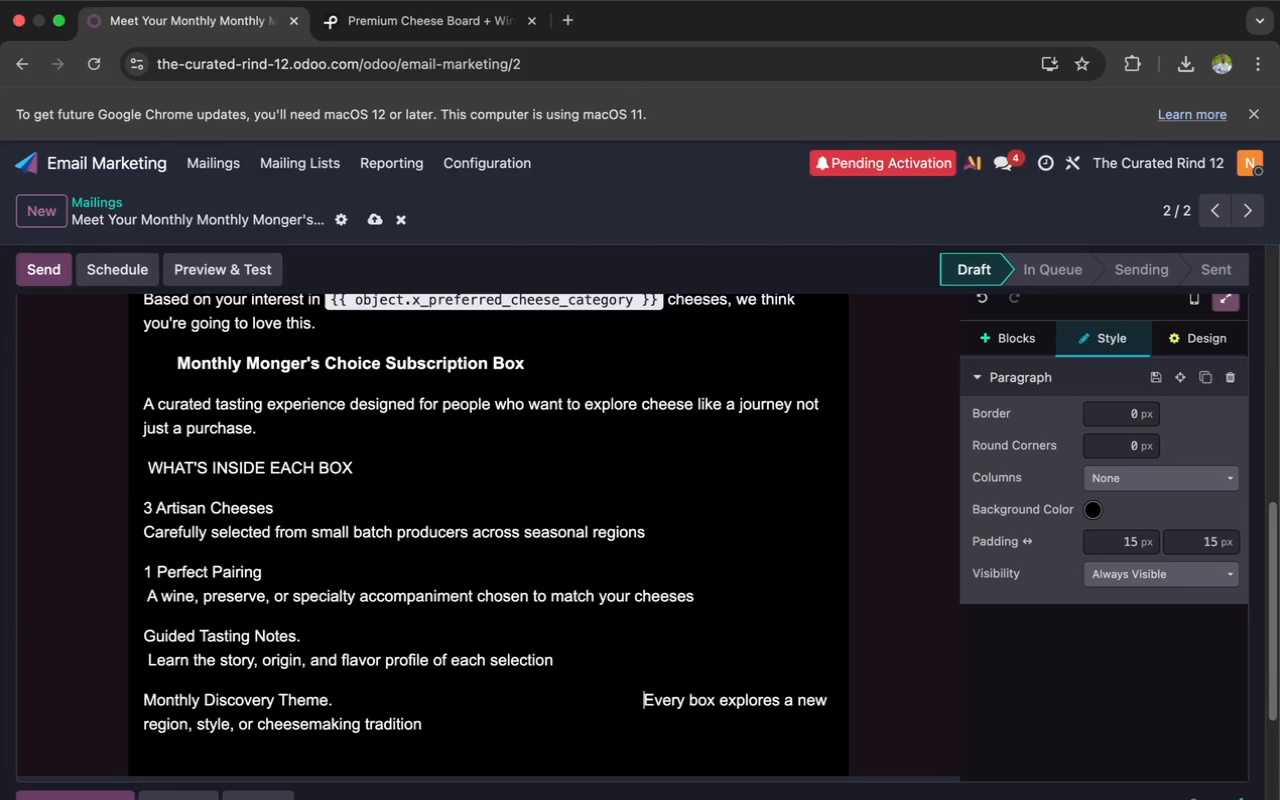 
key(Space)
 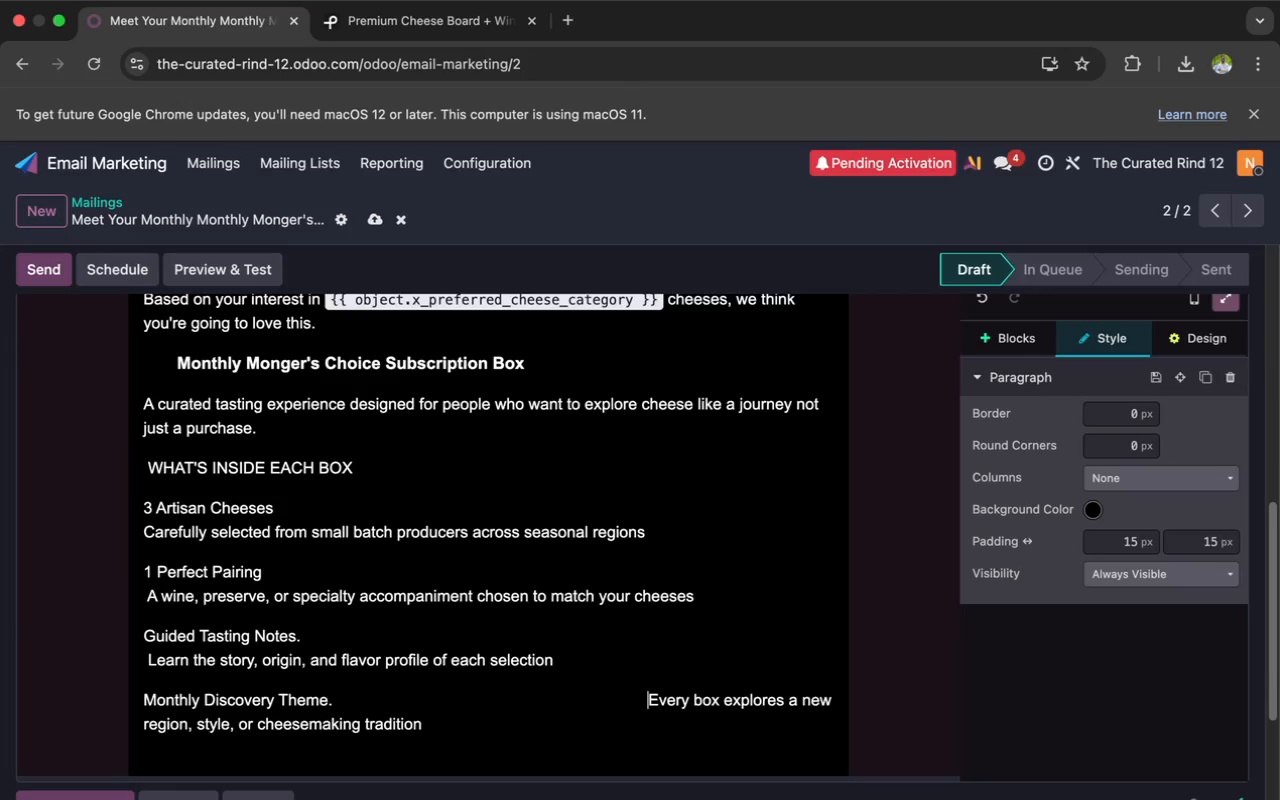 
key(Space)
 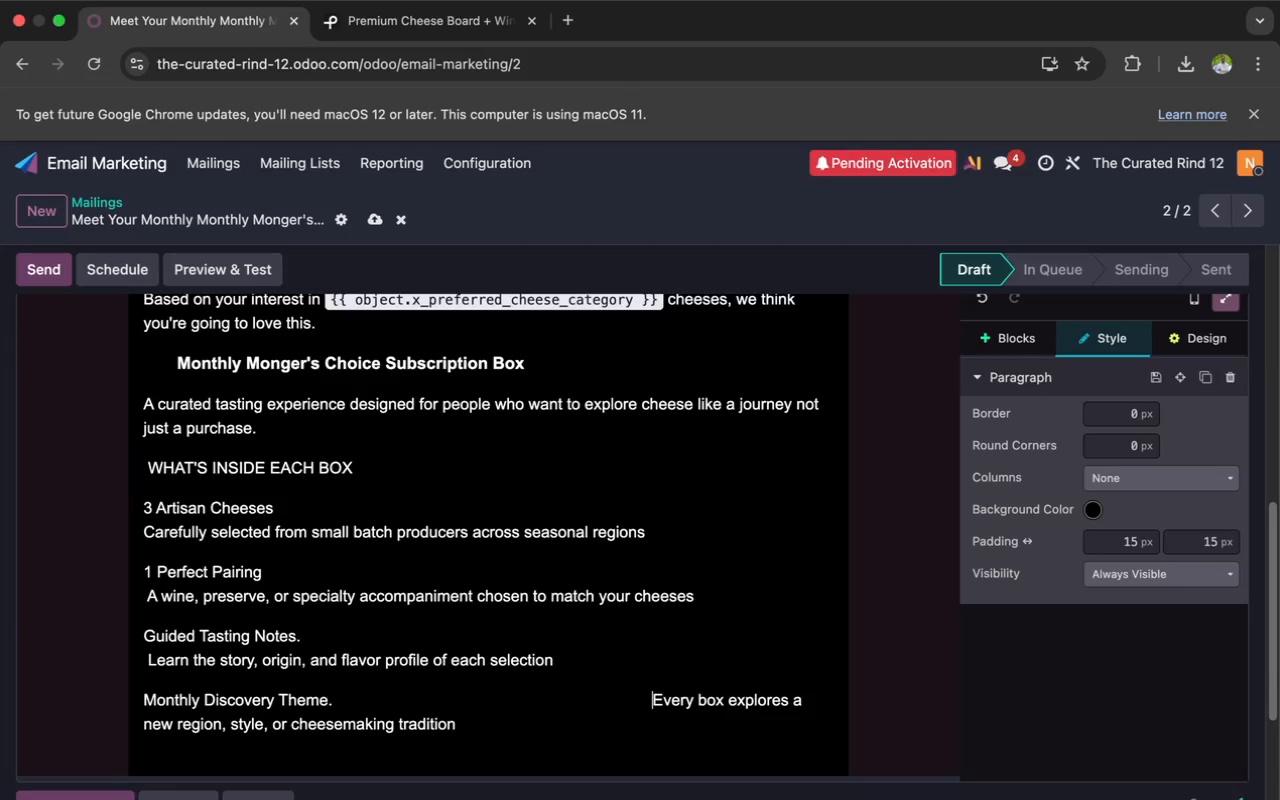 
key(Space)
 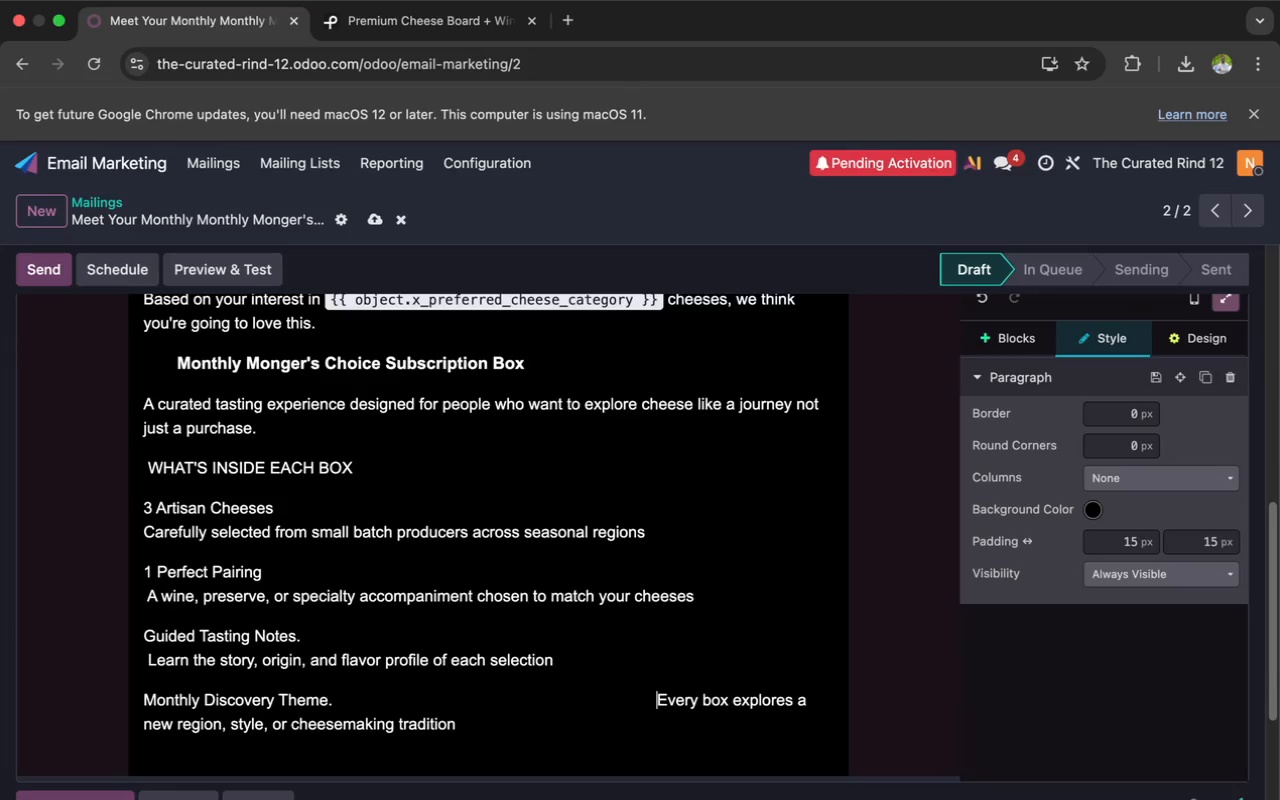 
key(Space)
 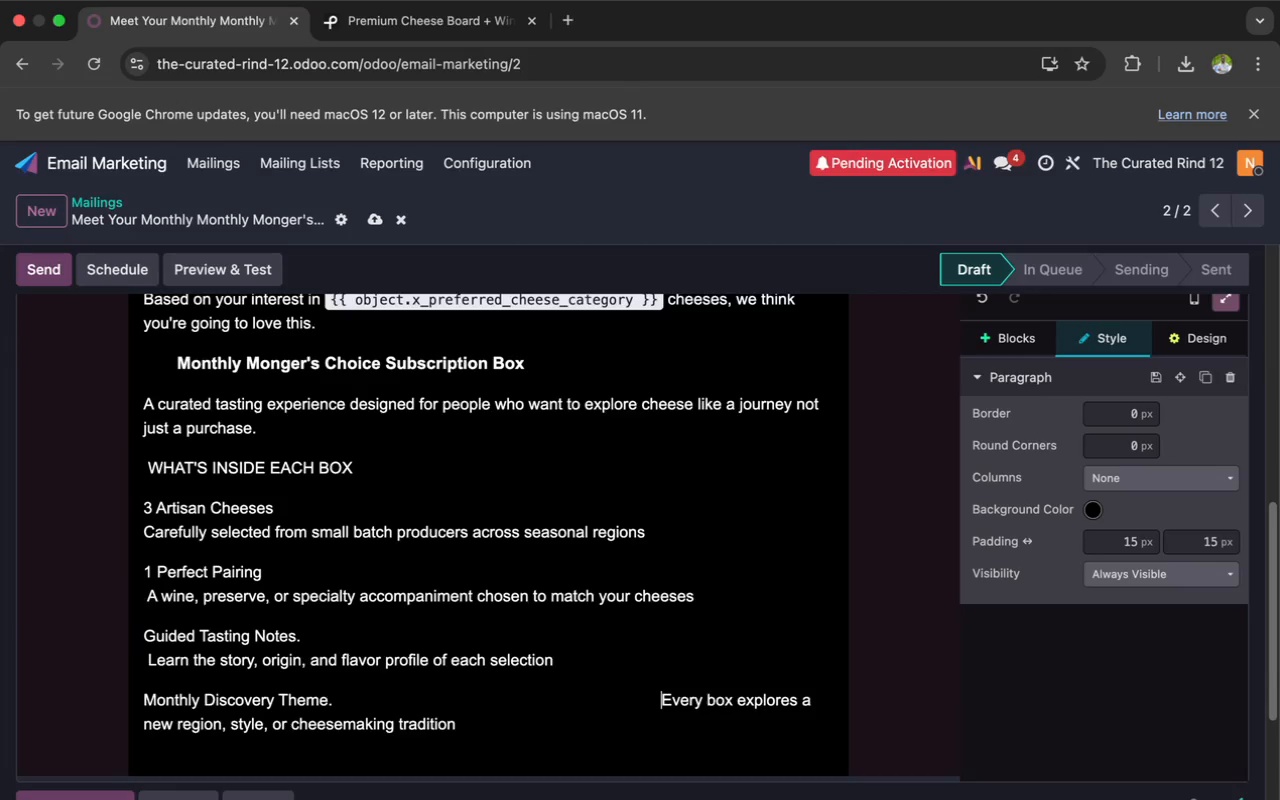 
key(Space)
 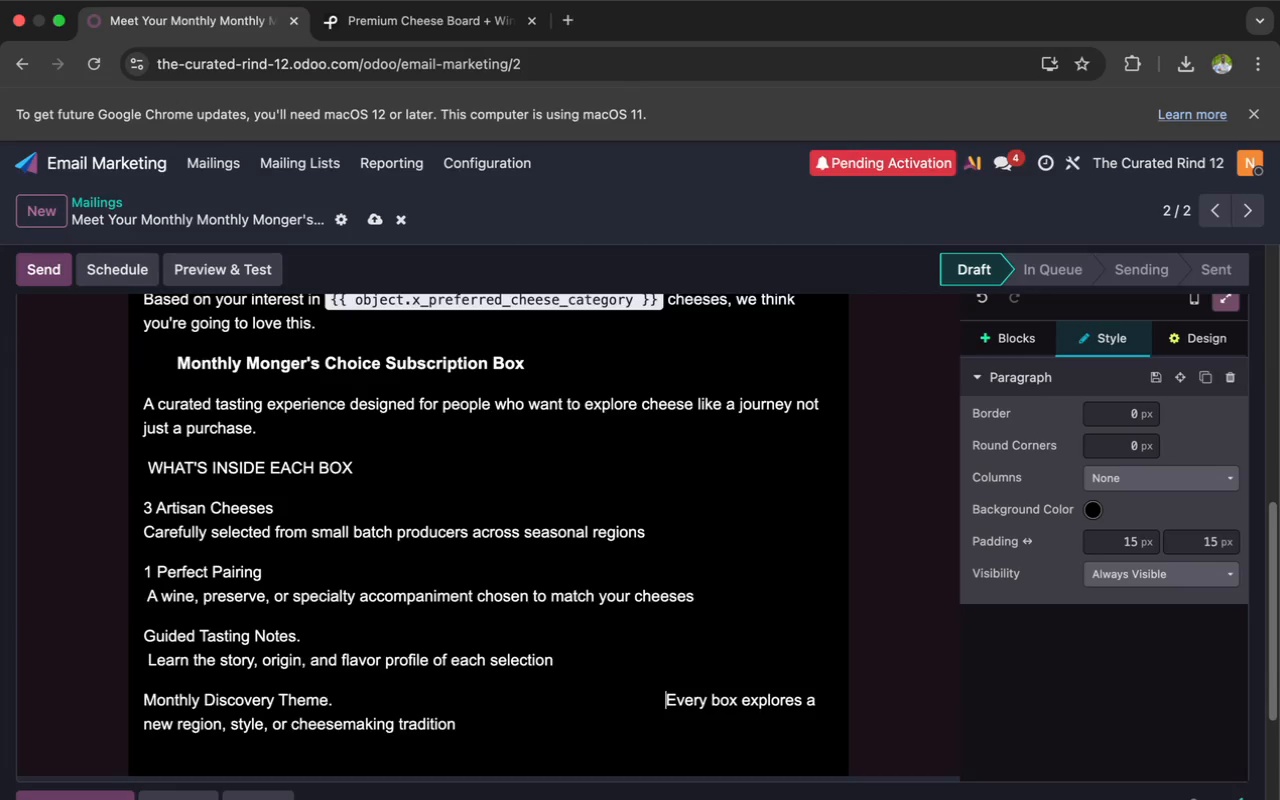 
key(Space)
 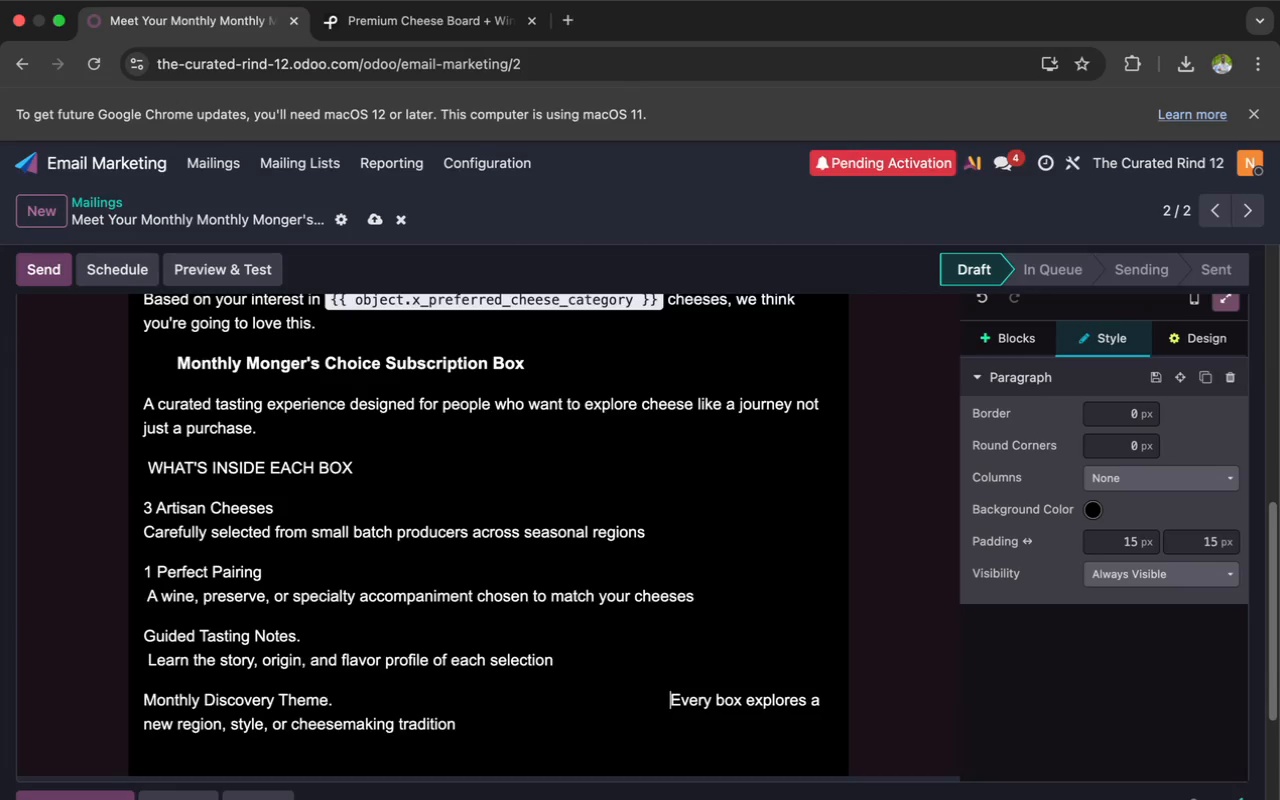 
key(Space)
 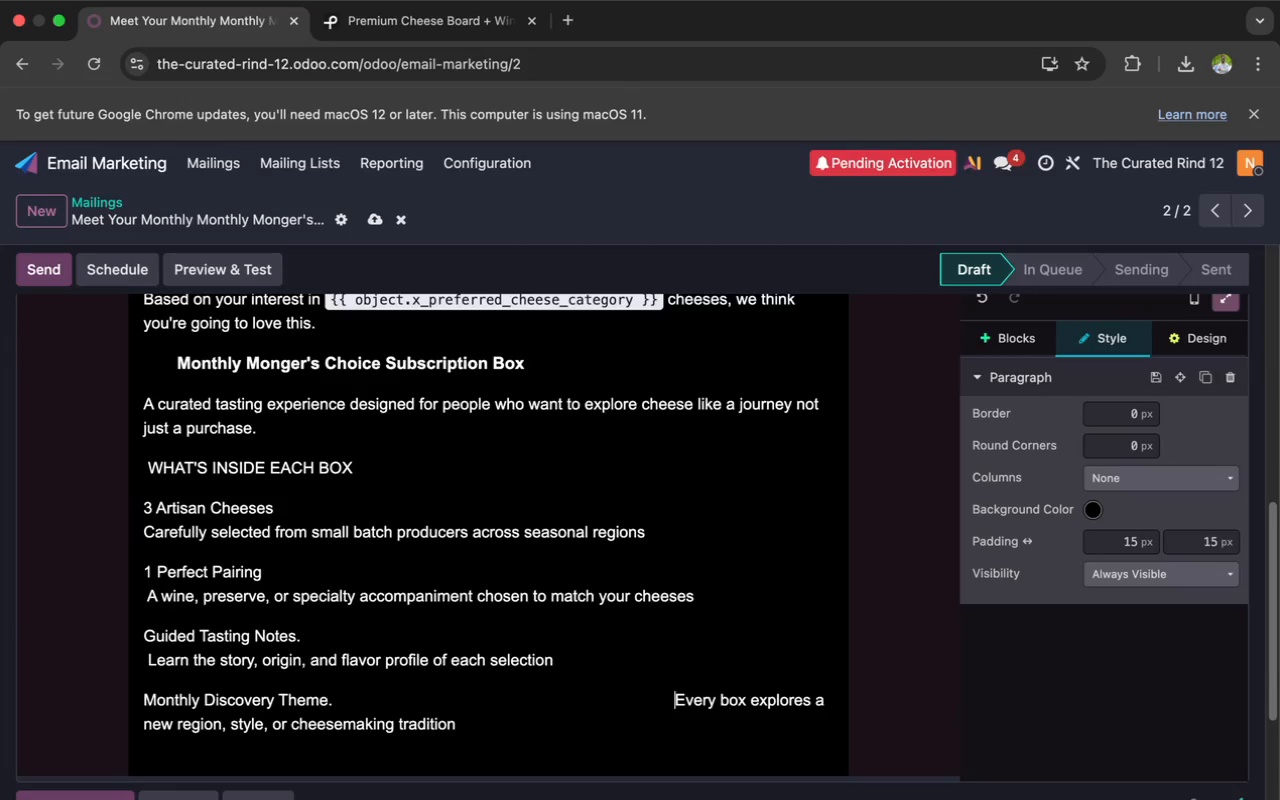 
key(Space)
 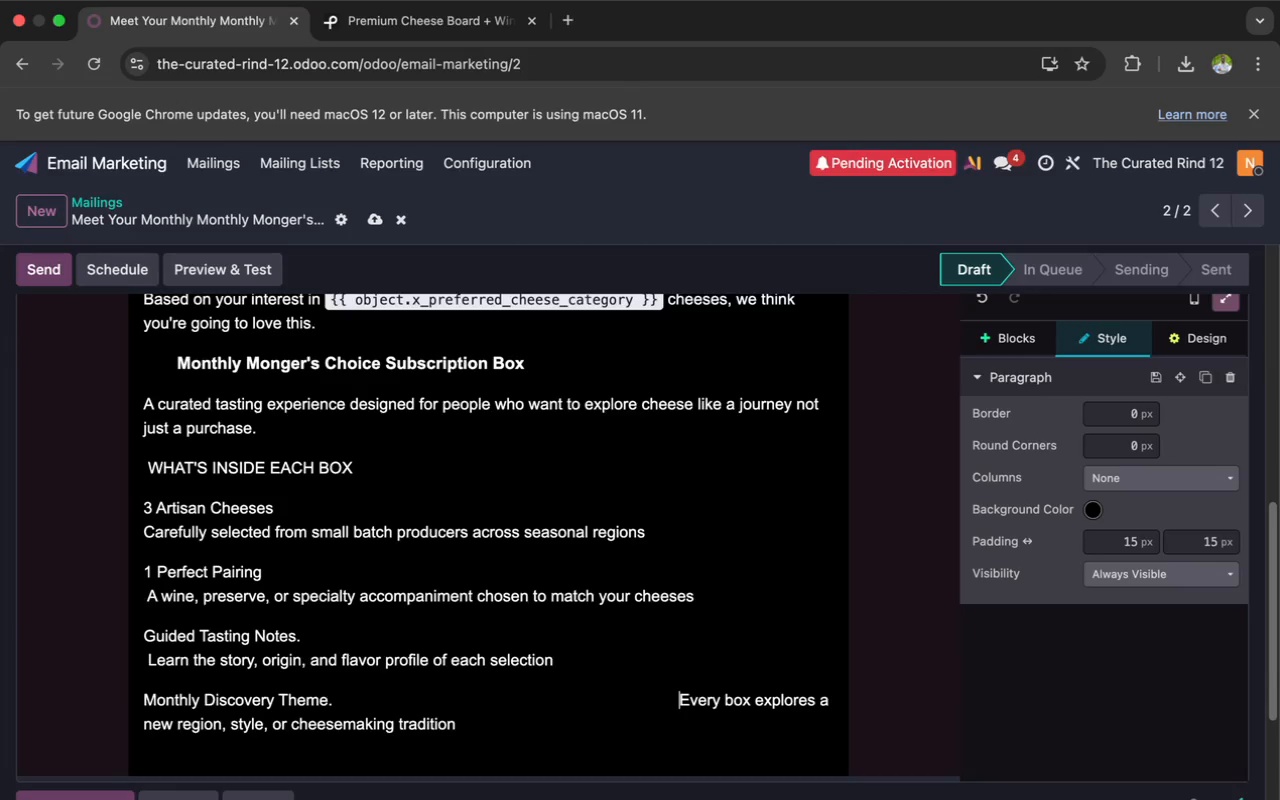 
key(Space)
 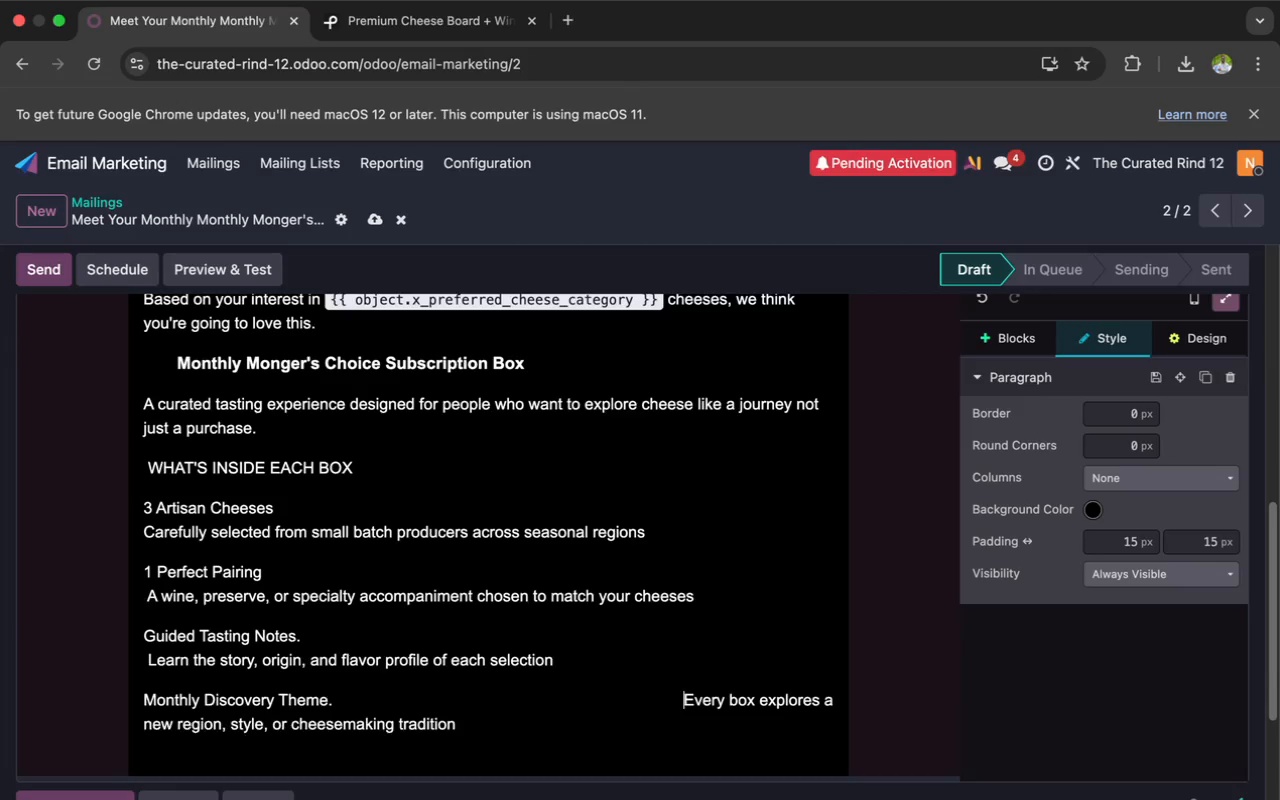 
key(Space)
 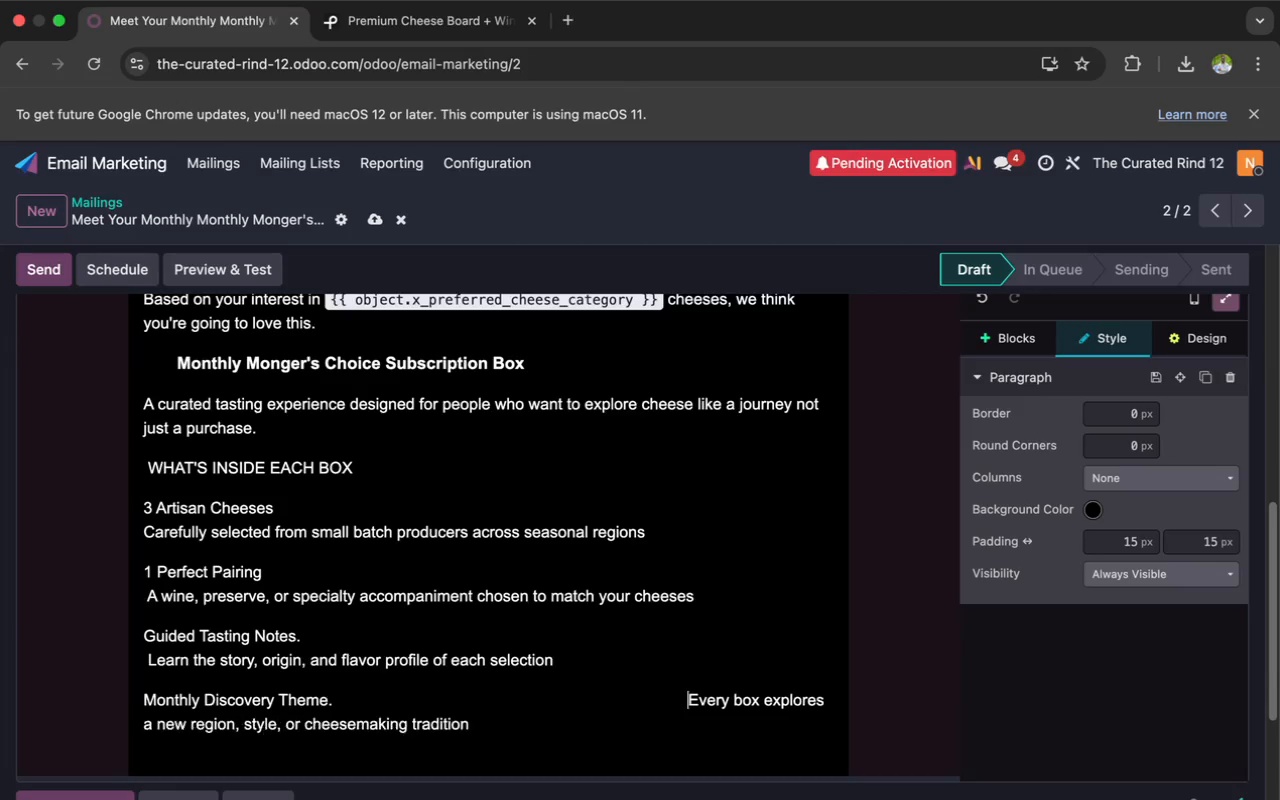 
key(Space)
 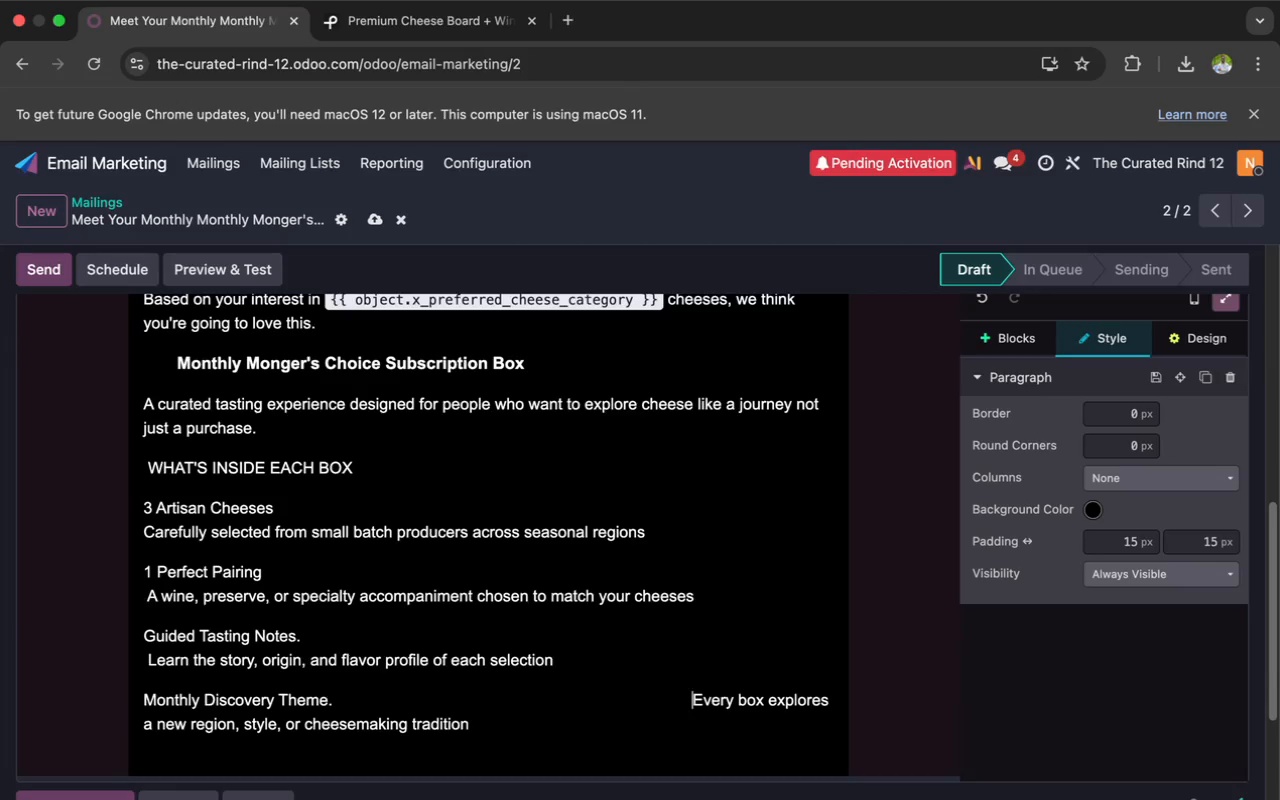 
key(Space)
 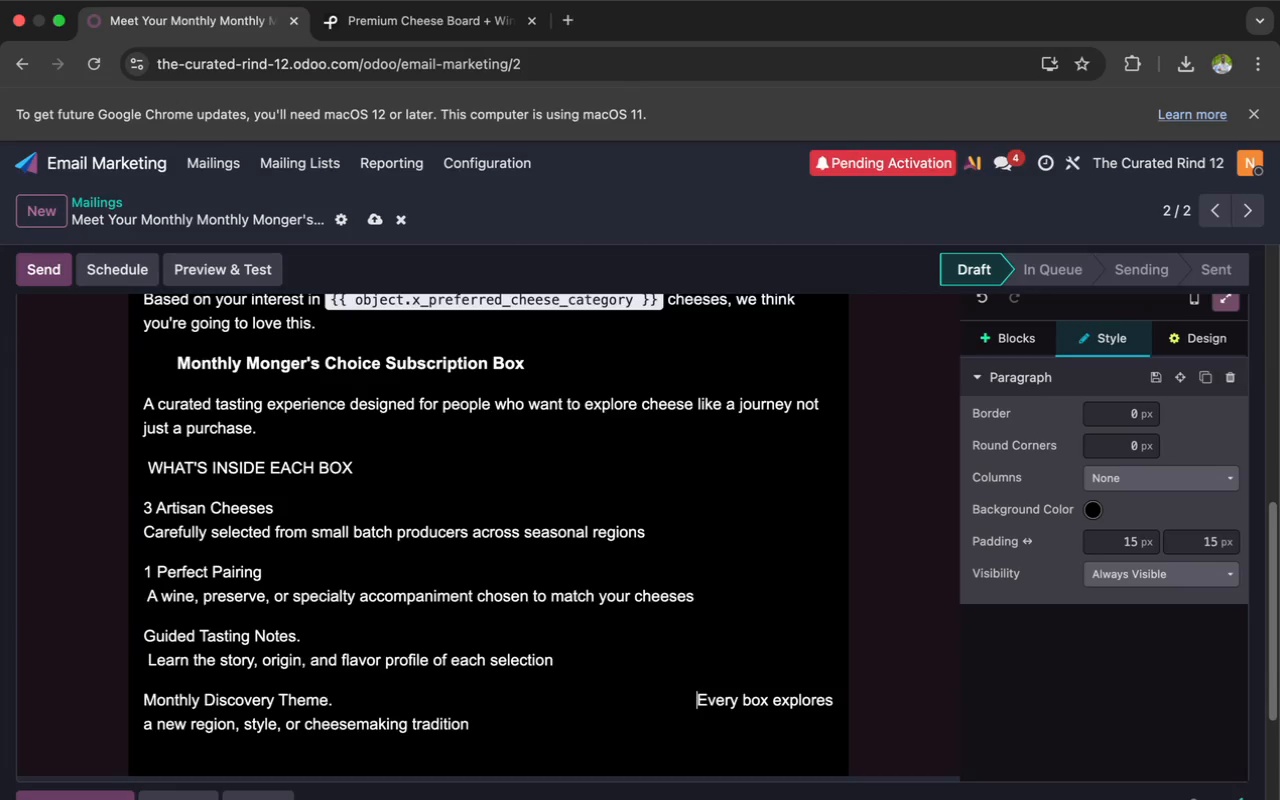 
key(Space)
 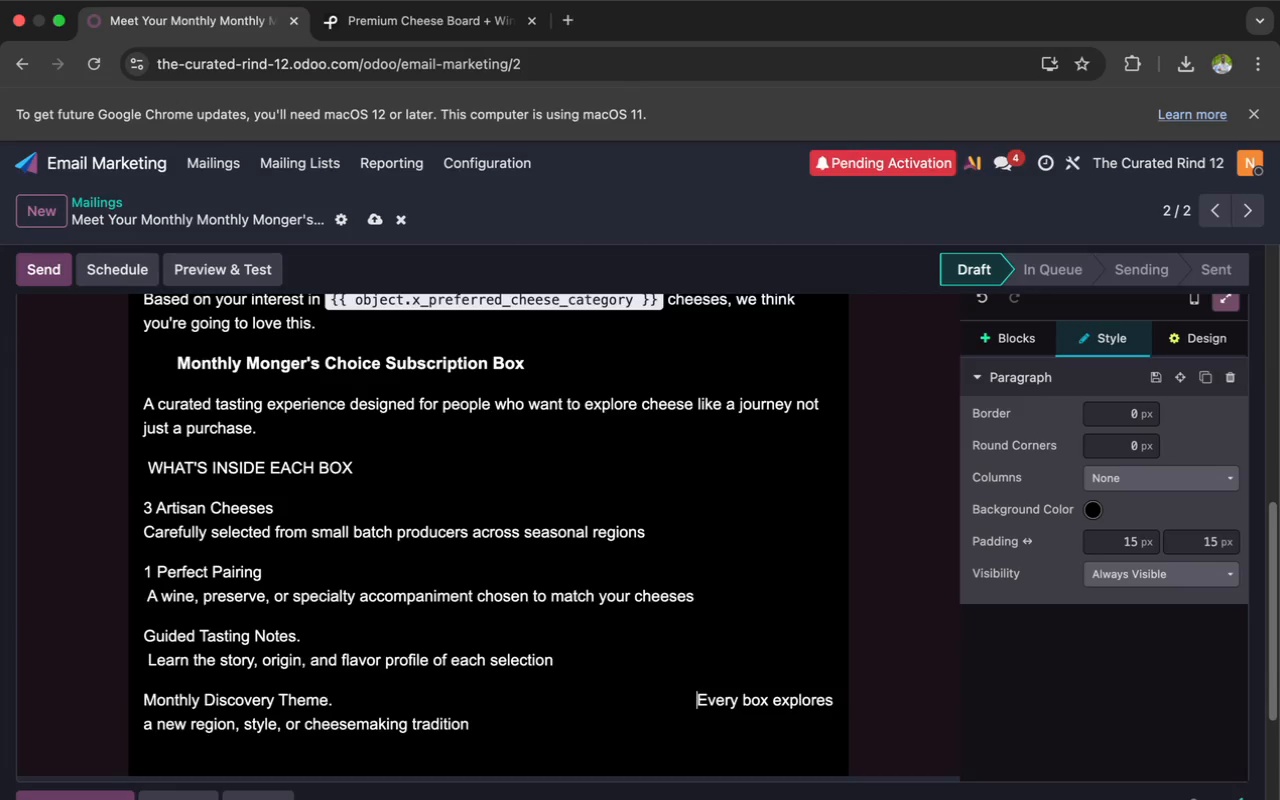 
key(Space)
 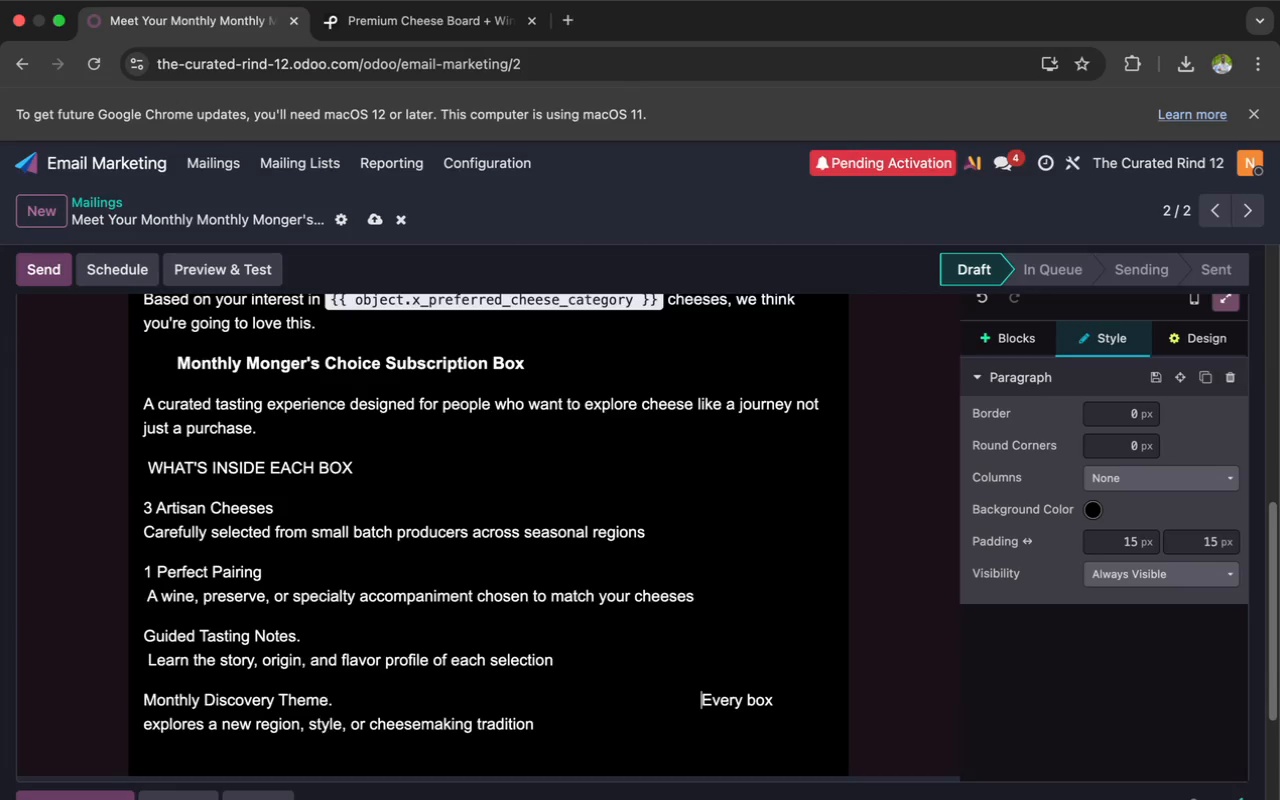 
key(Space)
 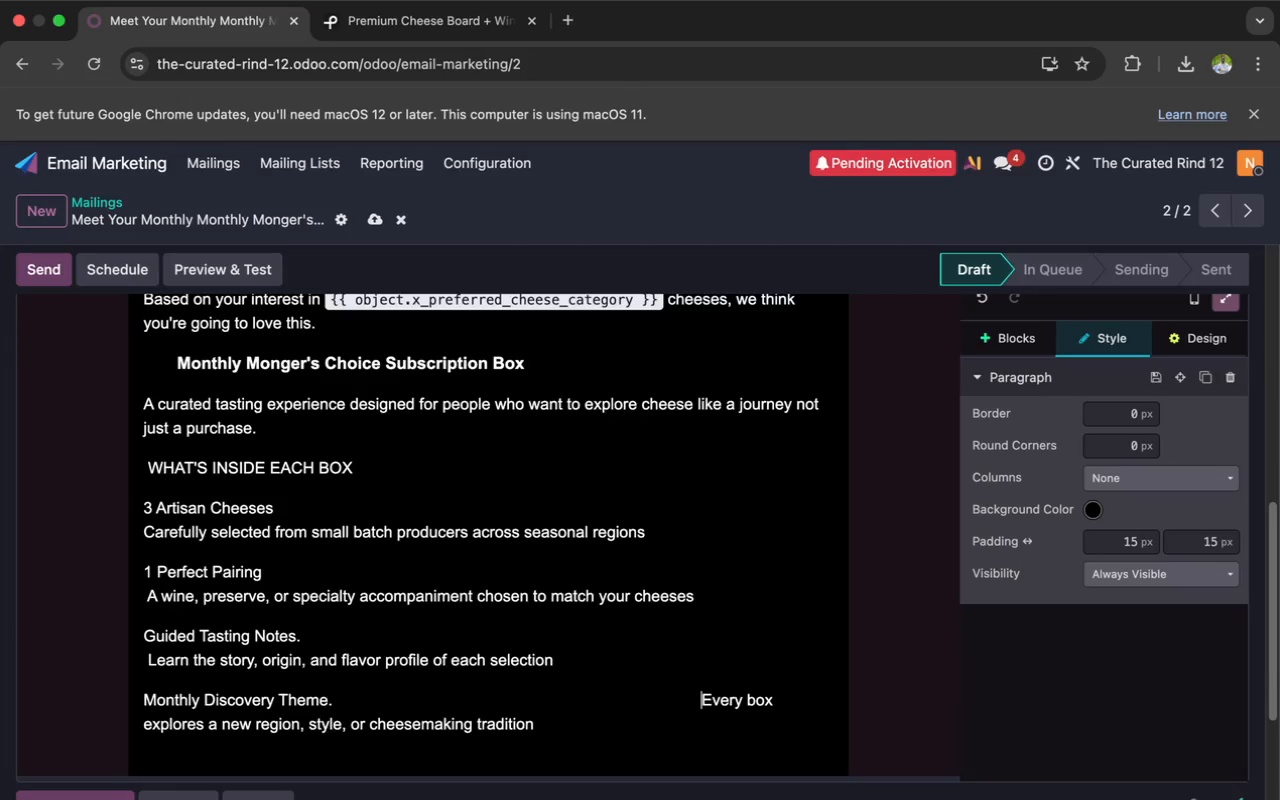 
key(Space)
 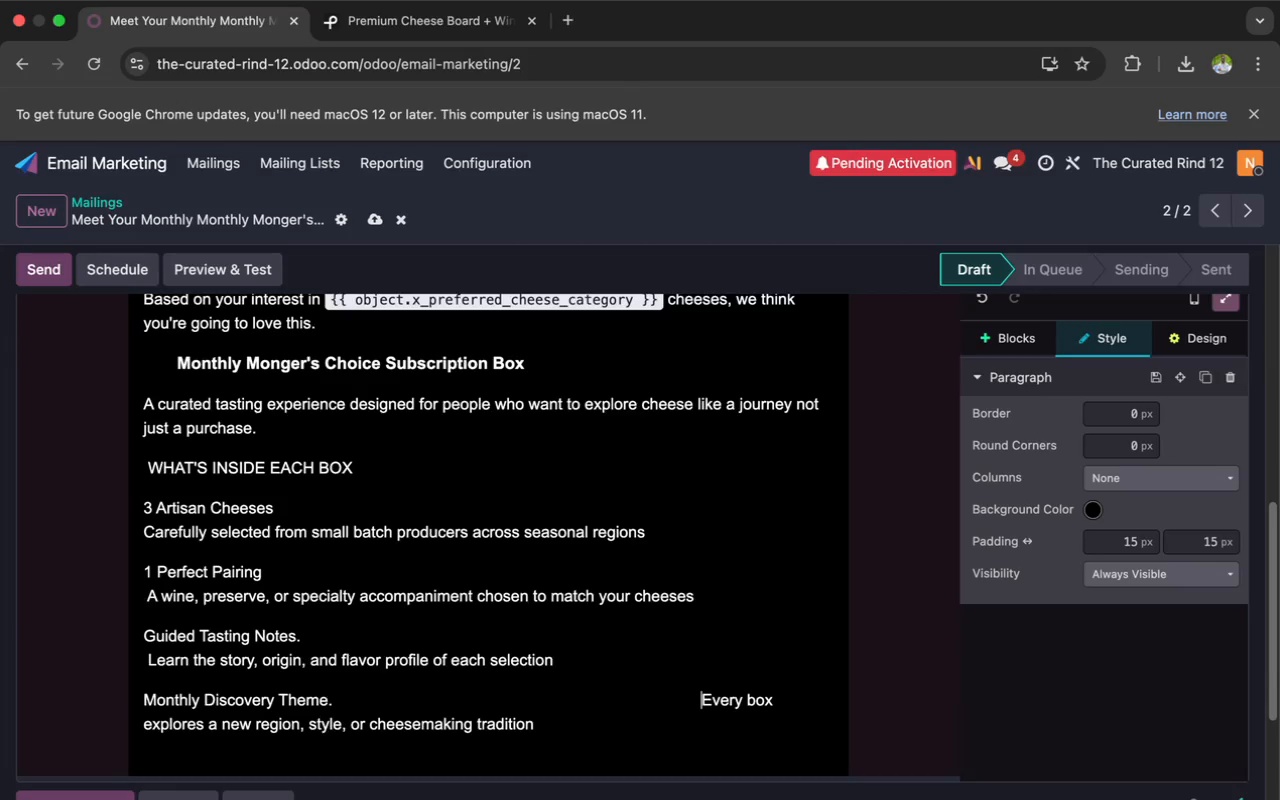 
key(Space)
 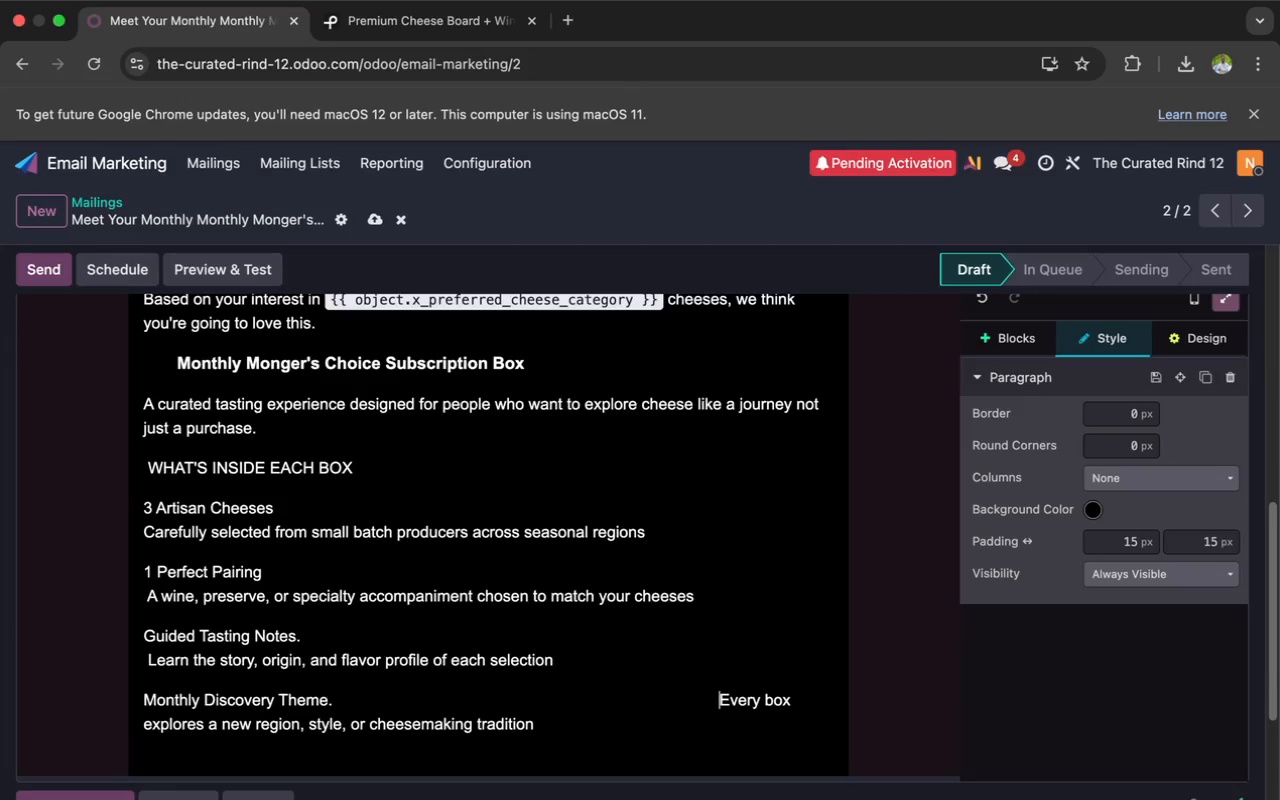 
key(Space)
 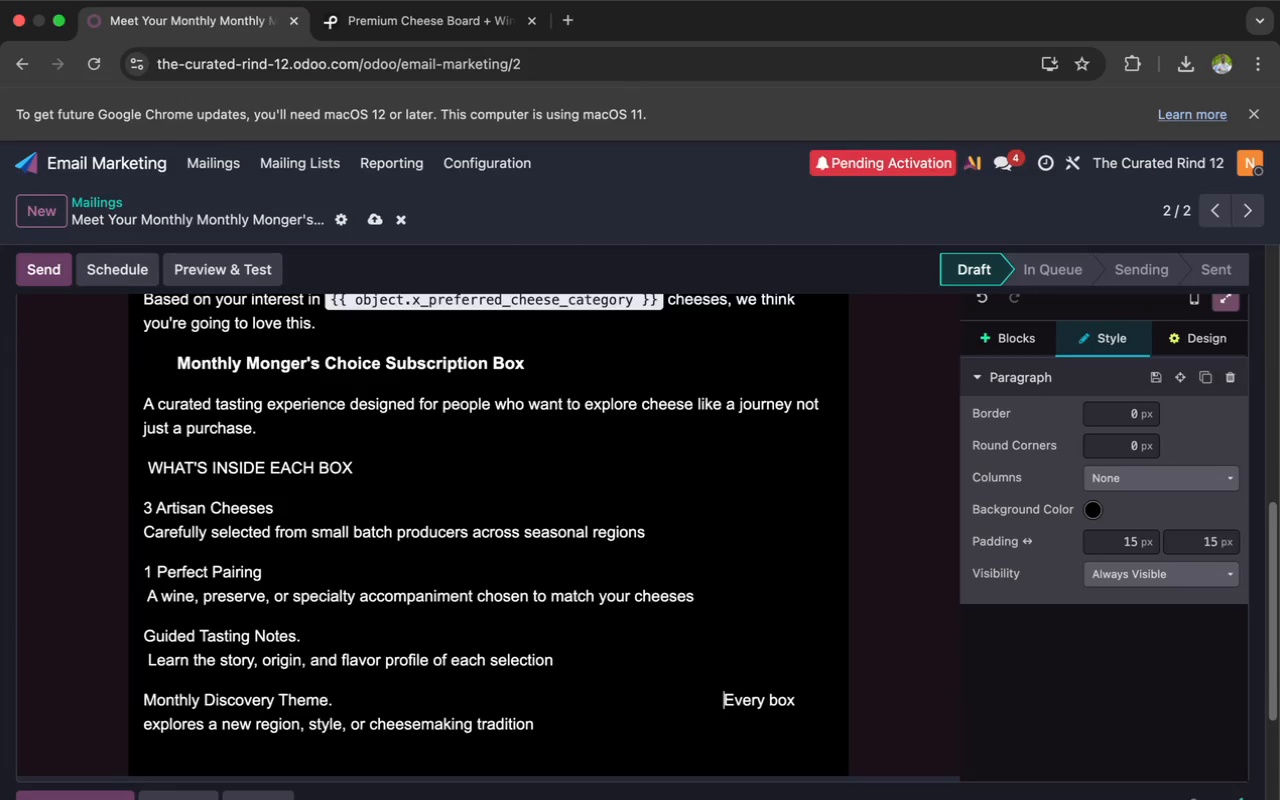 
key(Space)
 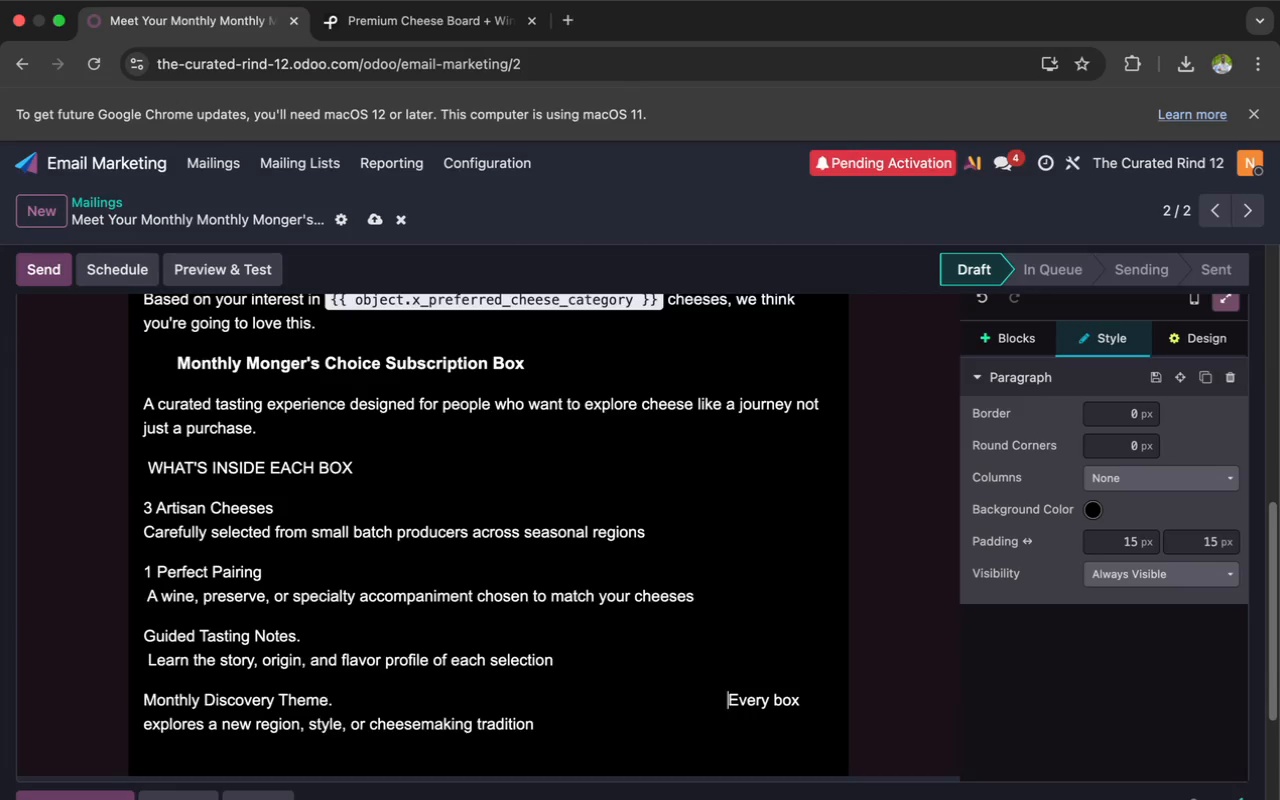 
key(Space)
 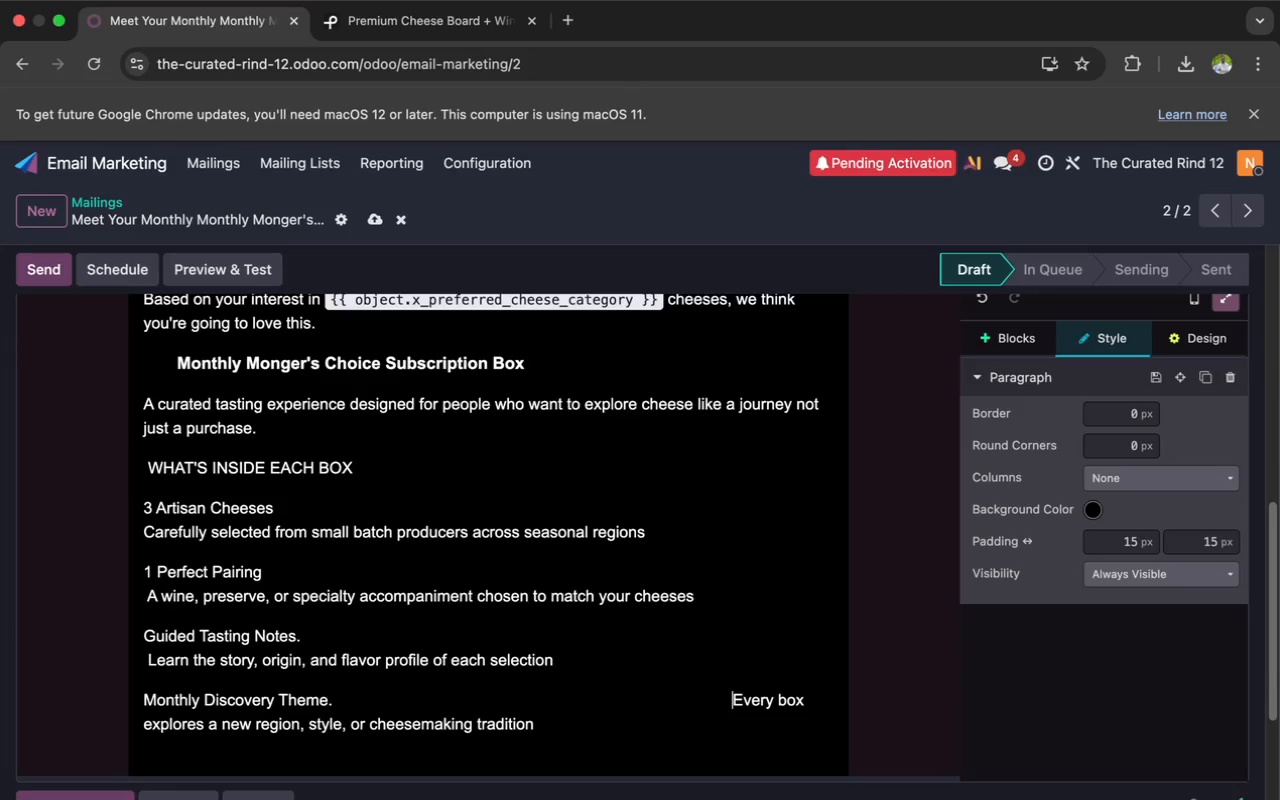 
key(Space)
 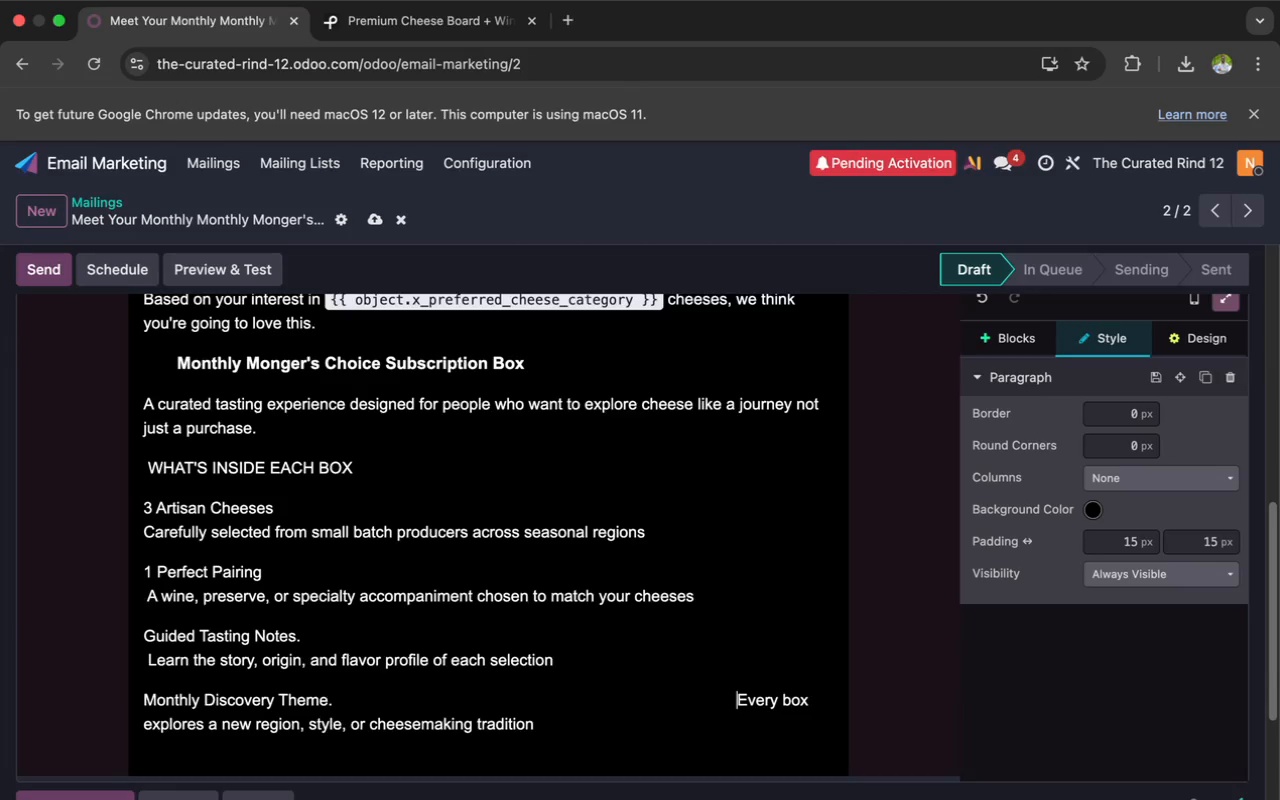 
key(Space)
 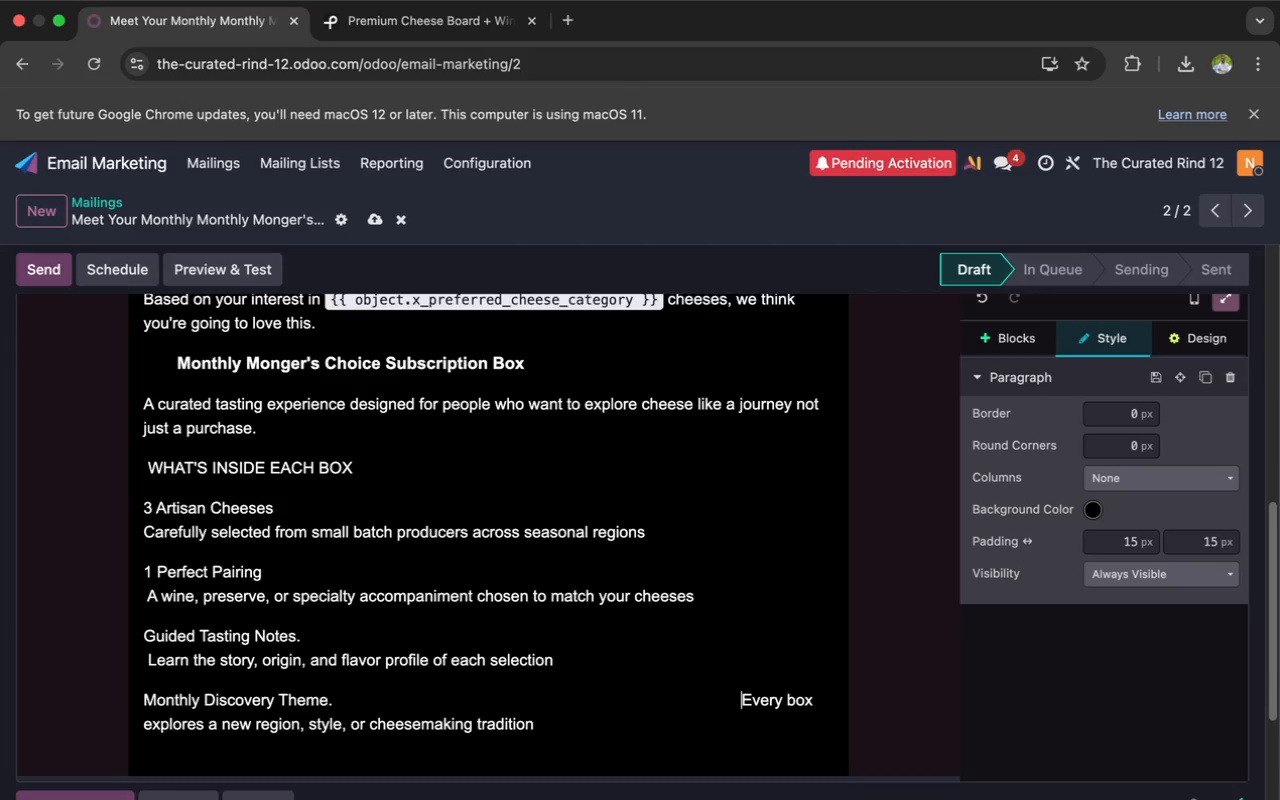 
key(Space)
 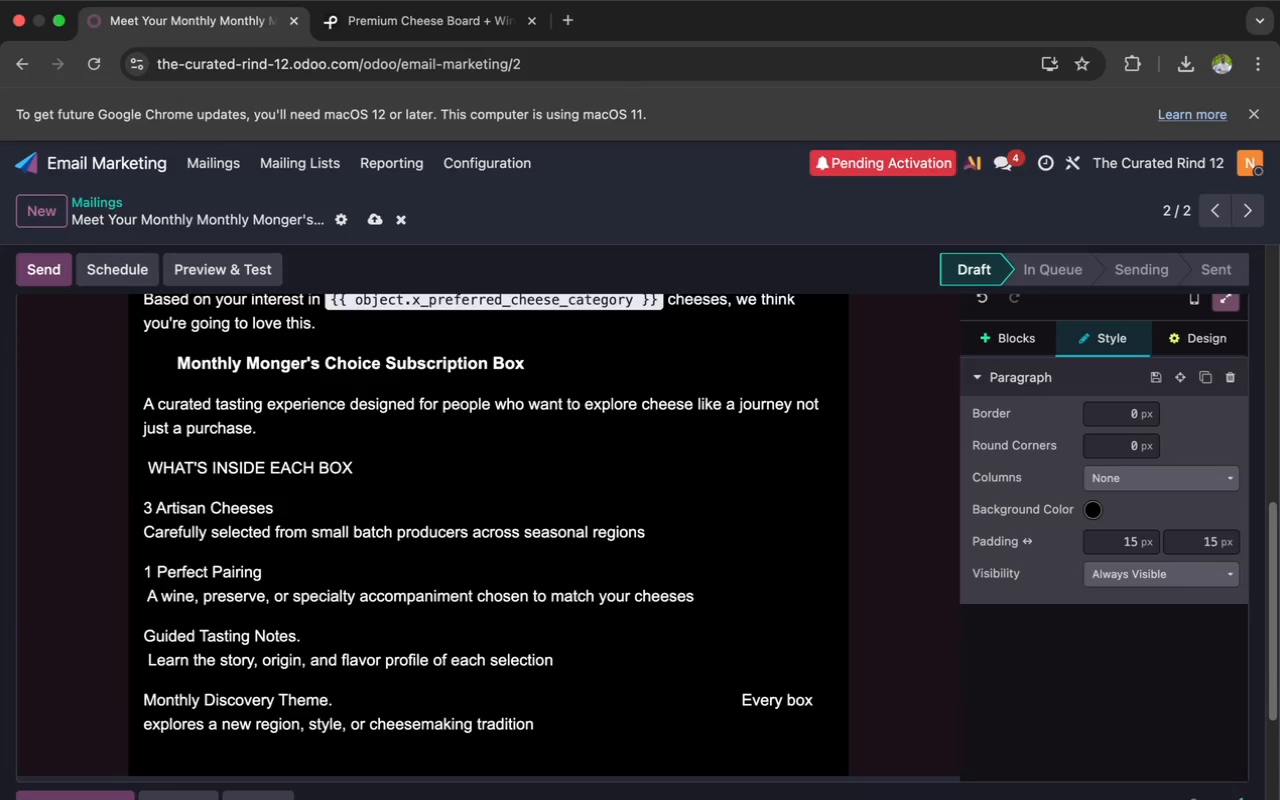 
key(Space)
 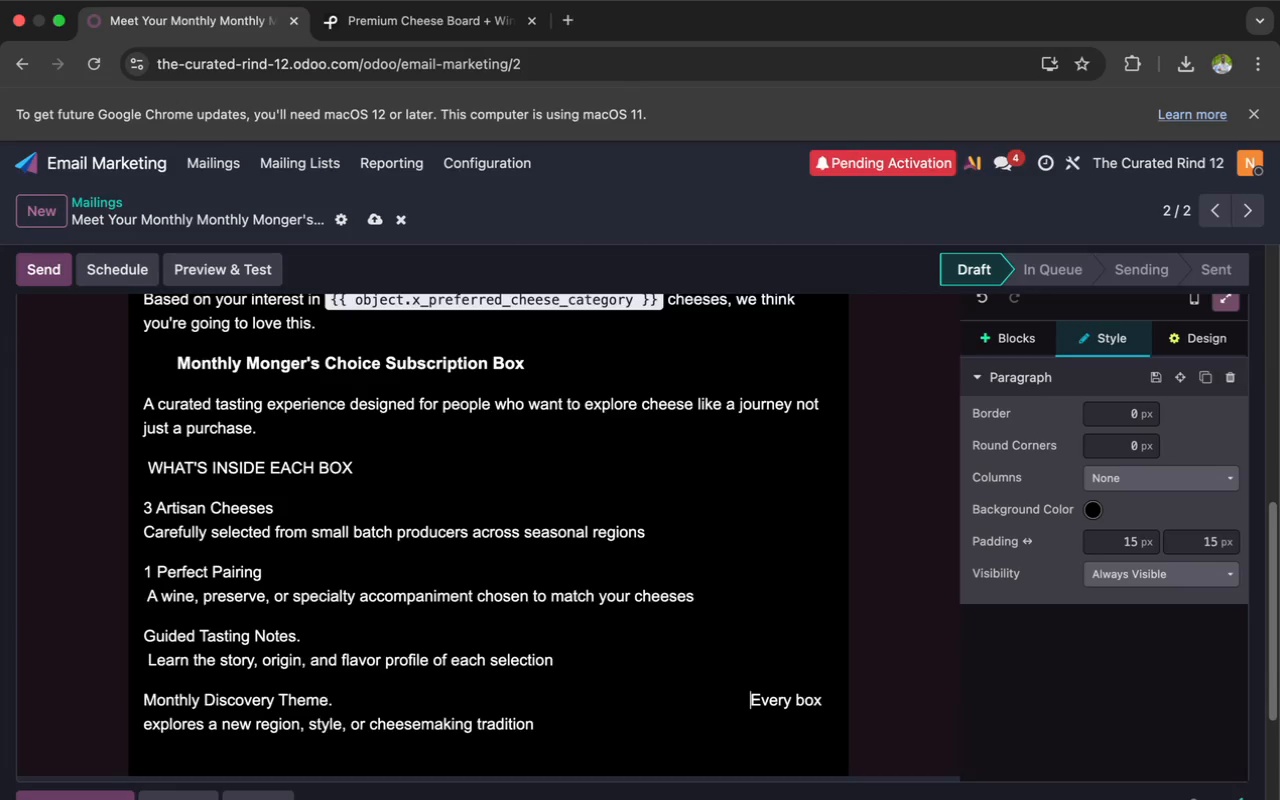 
key(Space)
 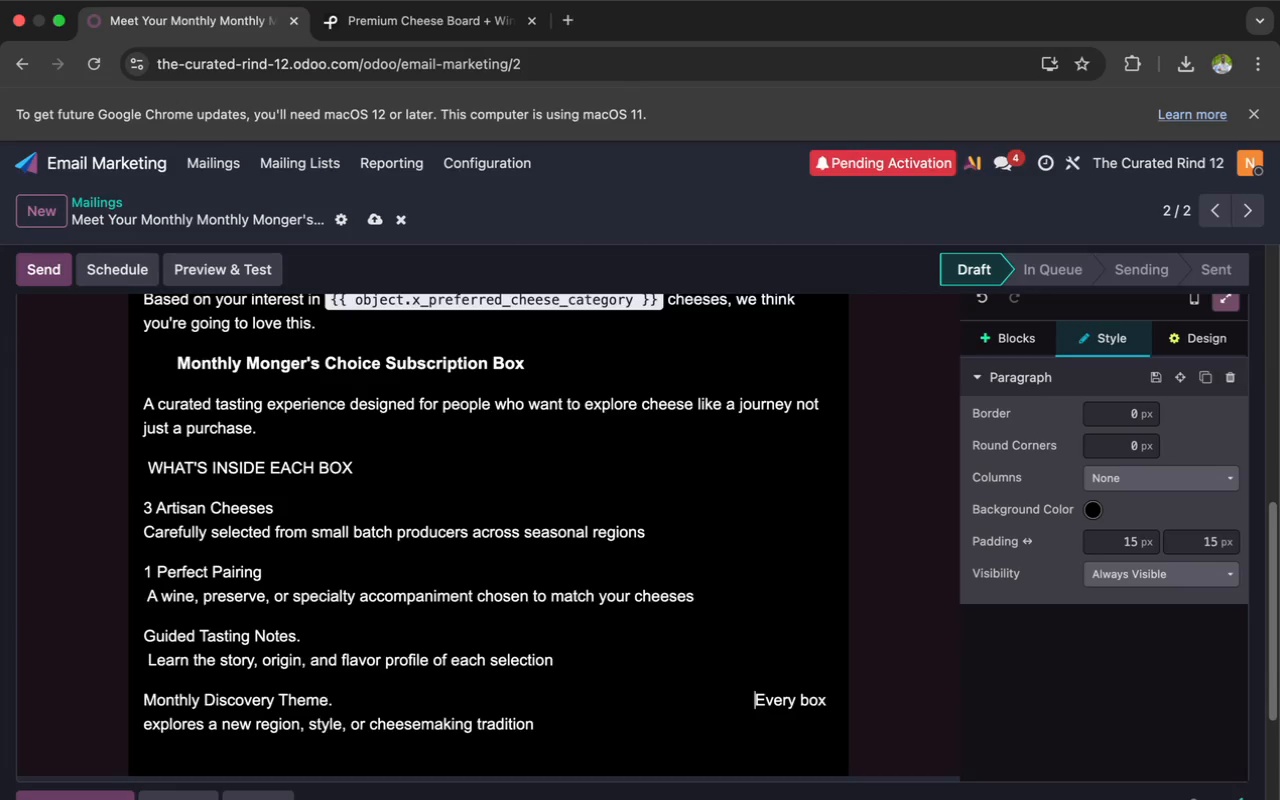 
key(Space)
 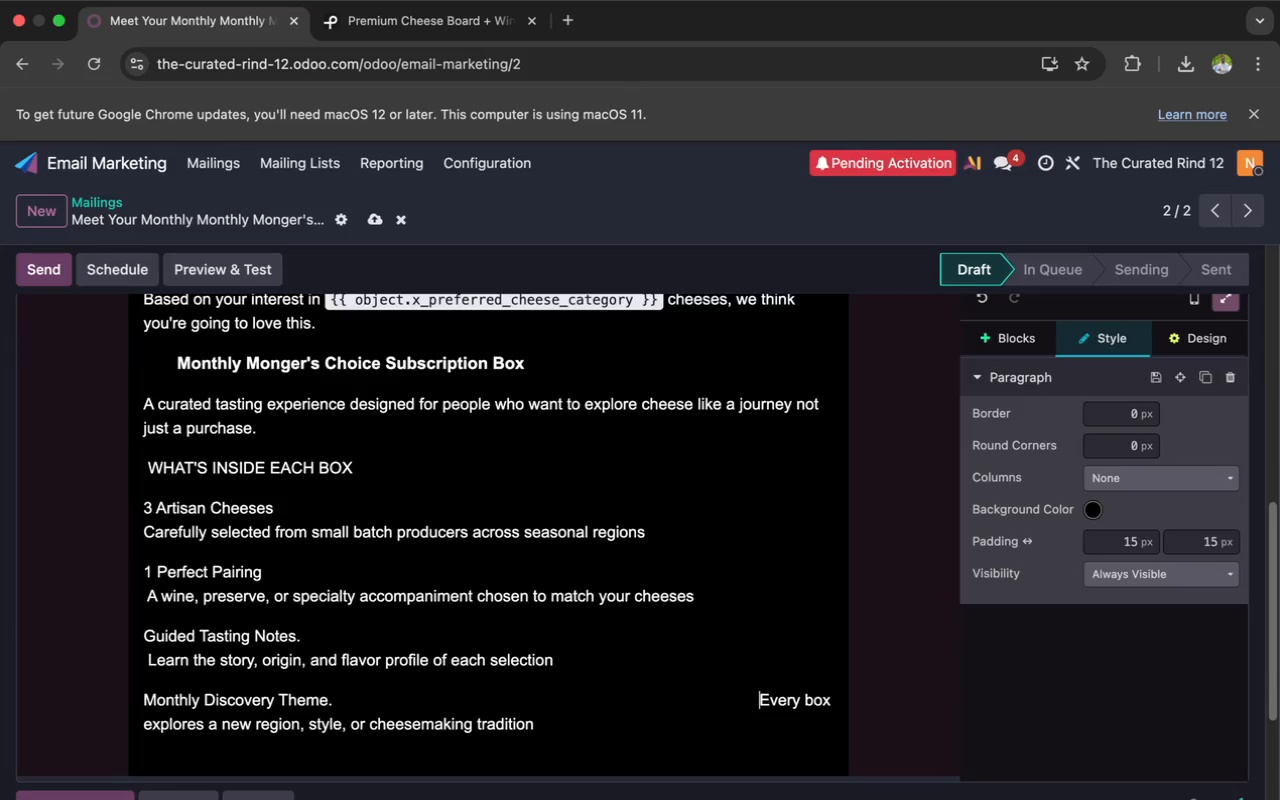 
key(Space)
 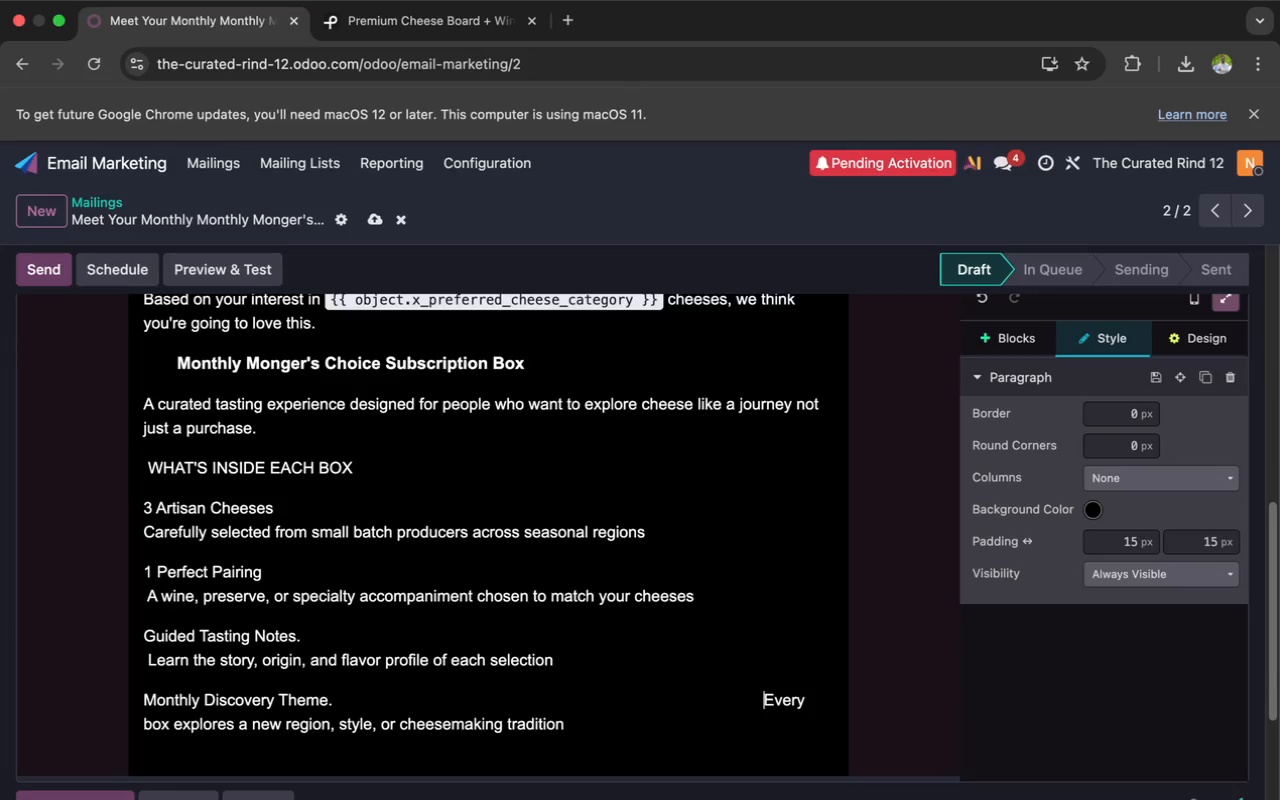 
key(Space)
 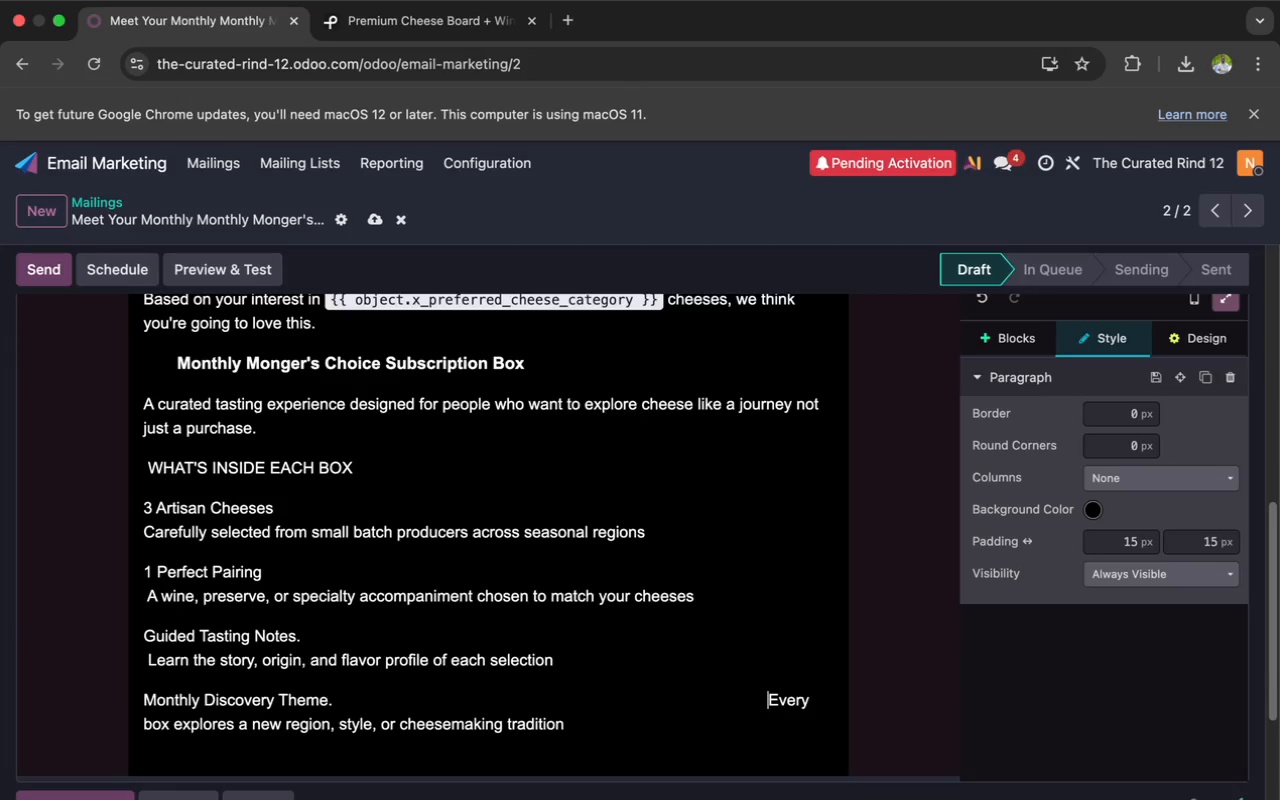 
key(Space)
 